 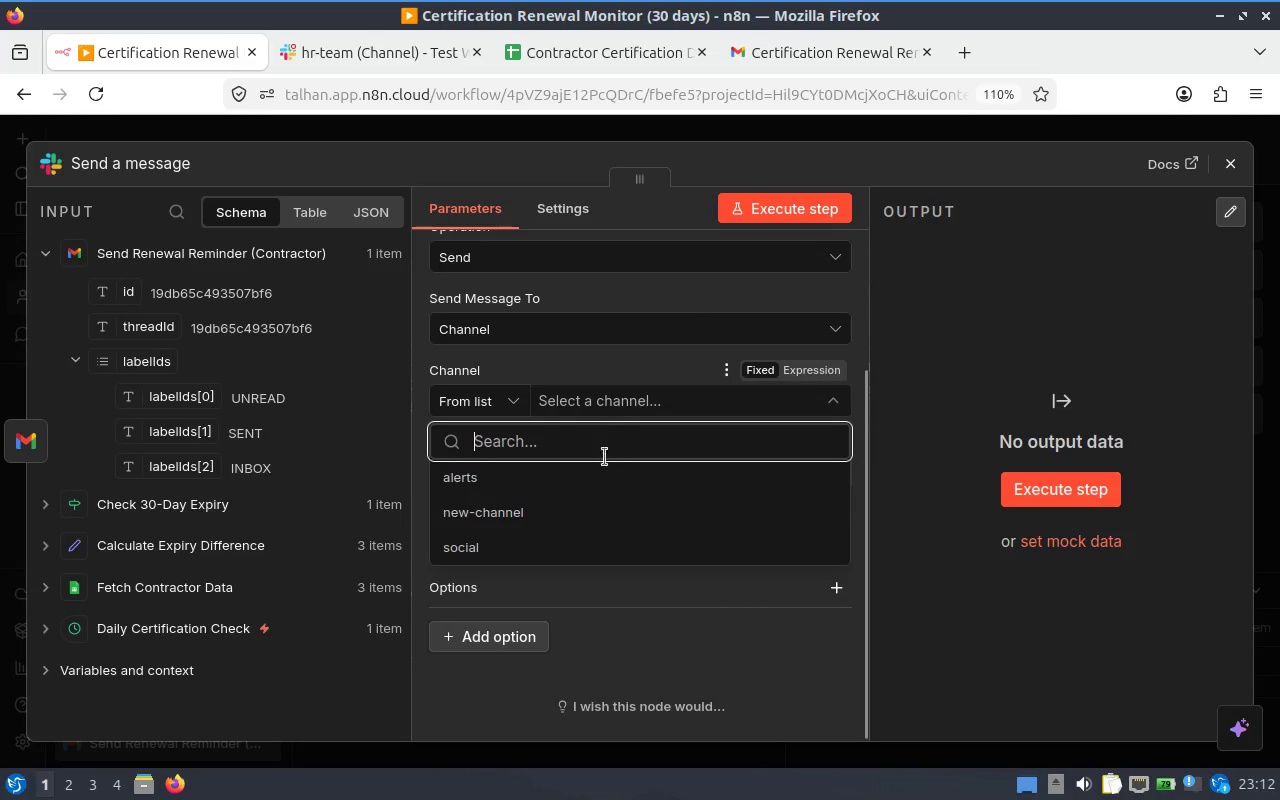 
scroll: coordinate [569, 502], scroll_direction: down, amount: 1.0
 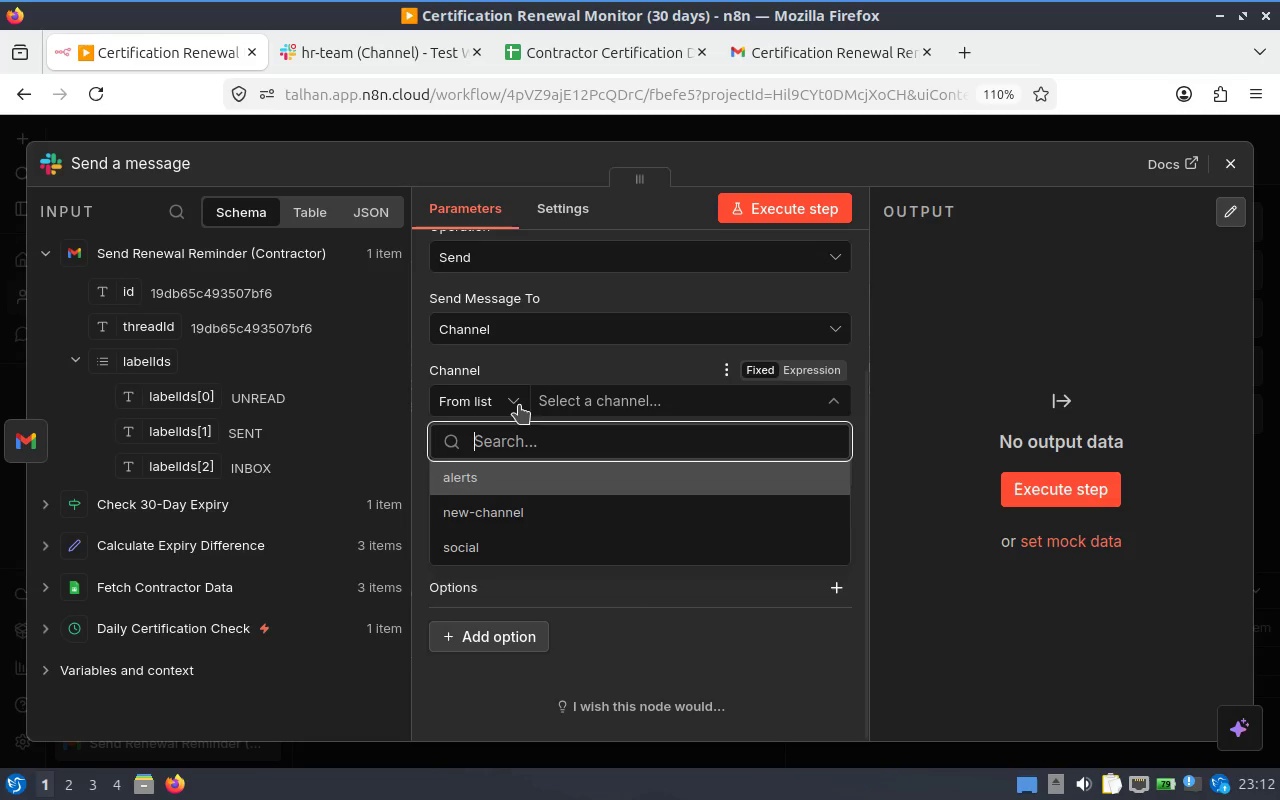 
left_click([484, 394])
 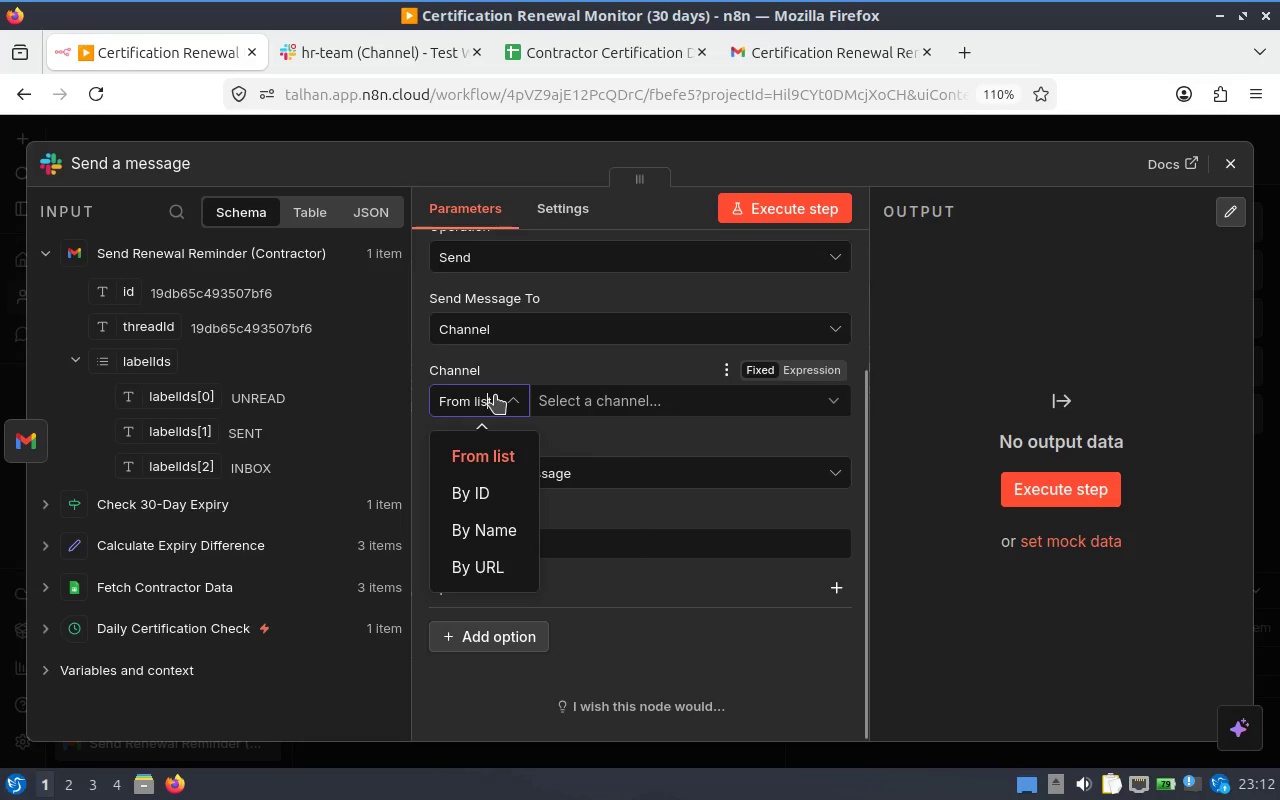 
left_click([572, 397])
 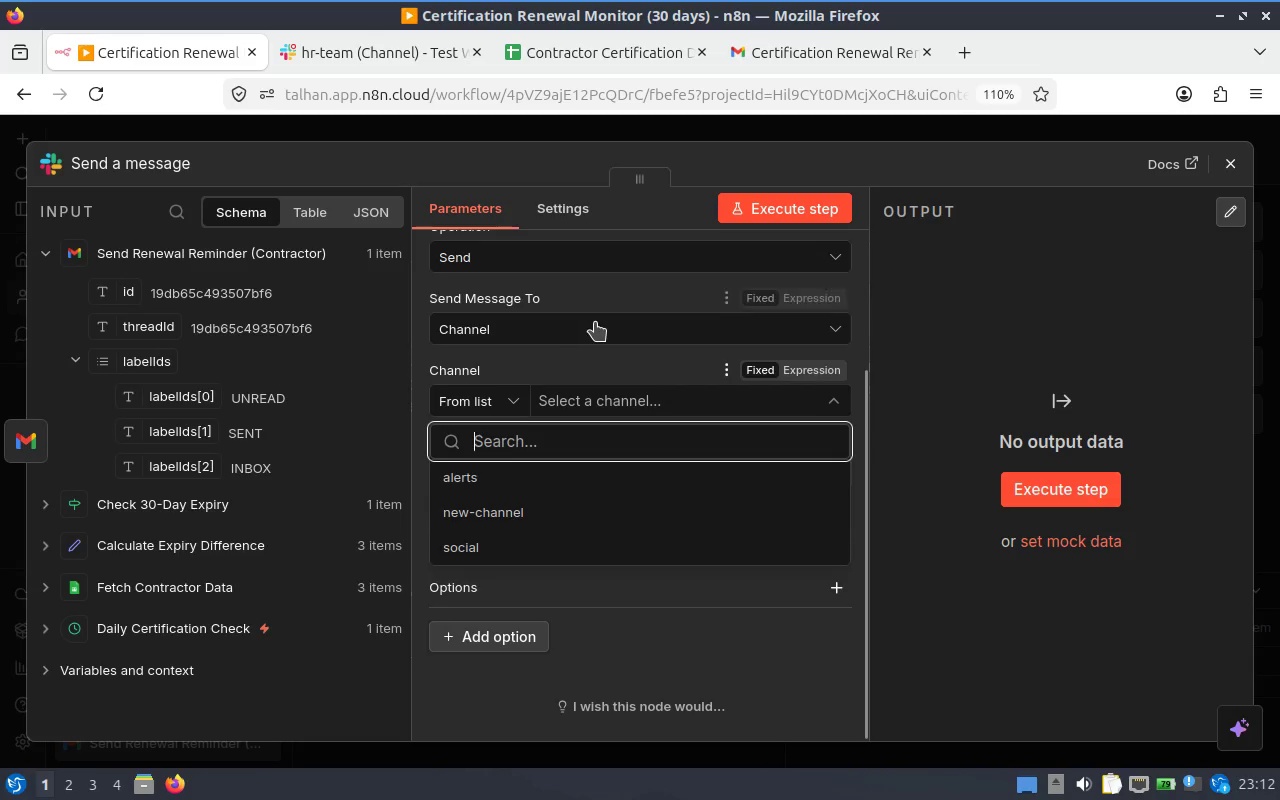 
left_click([641, 360])
 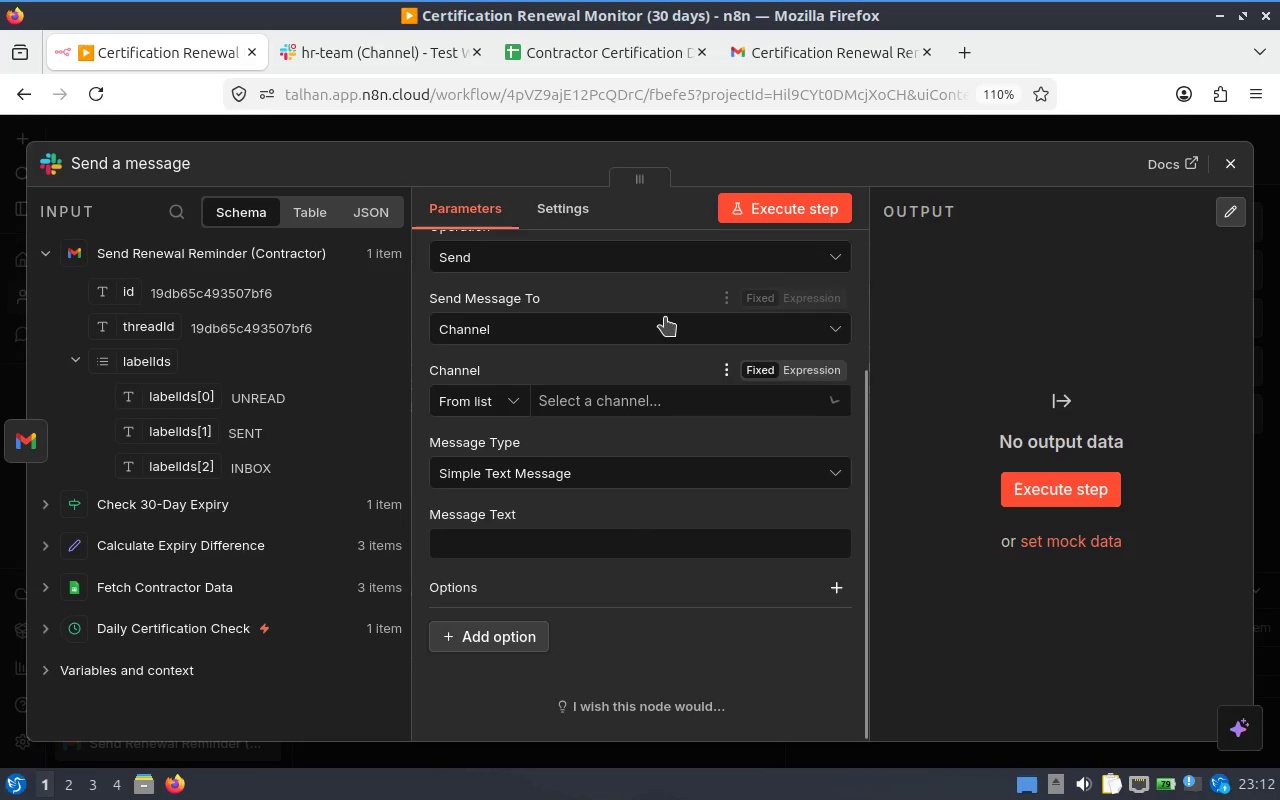 
left_click([665, 317])
 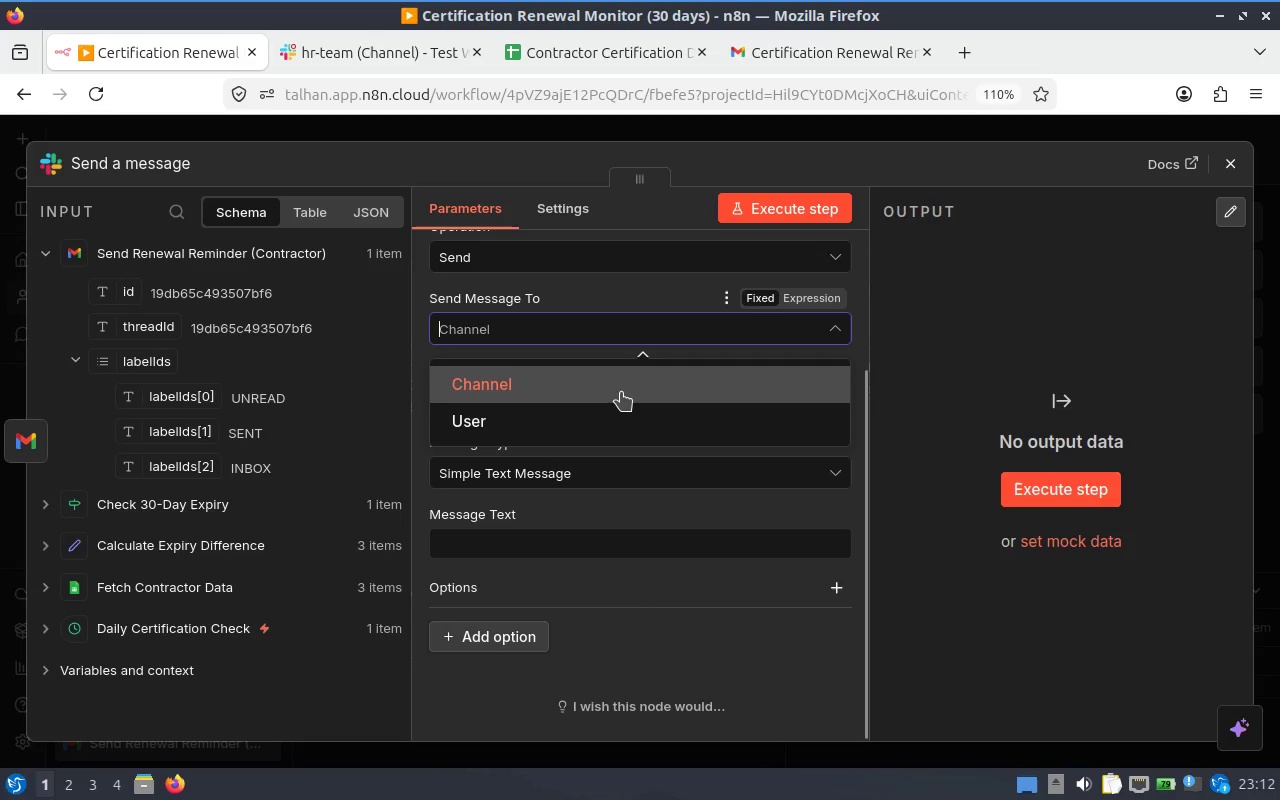 
left_click([619, 398])
 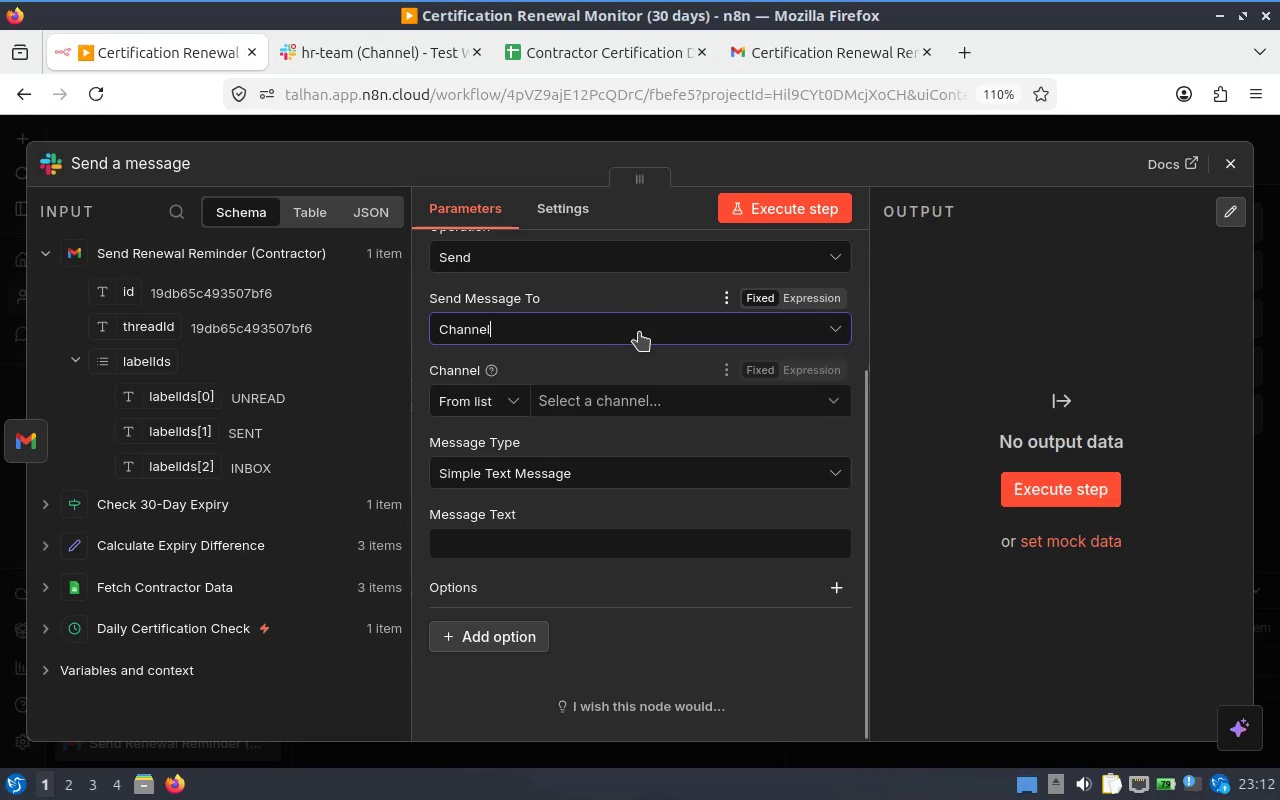 
left_click([641, 323])
 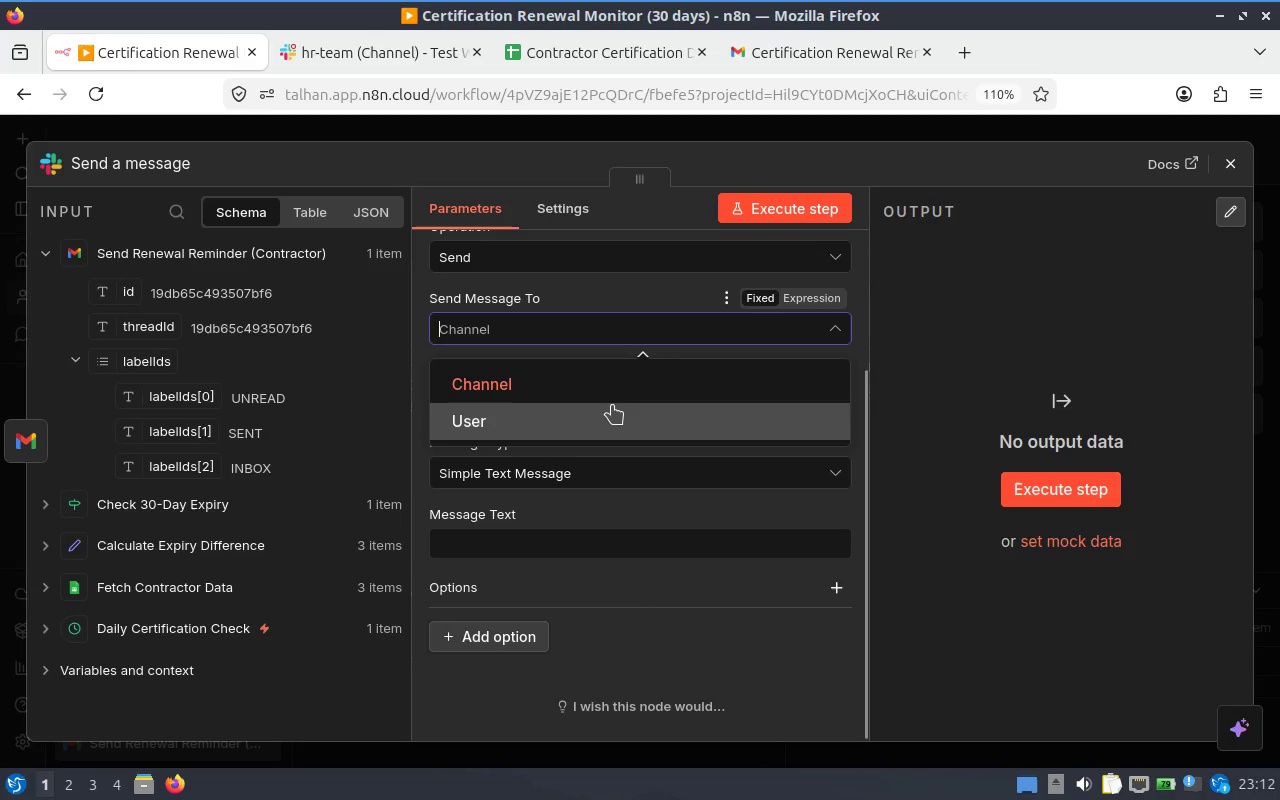 
left_click([612, 409])
 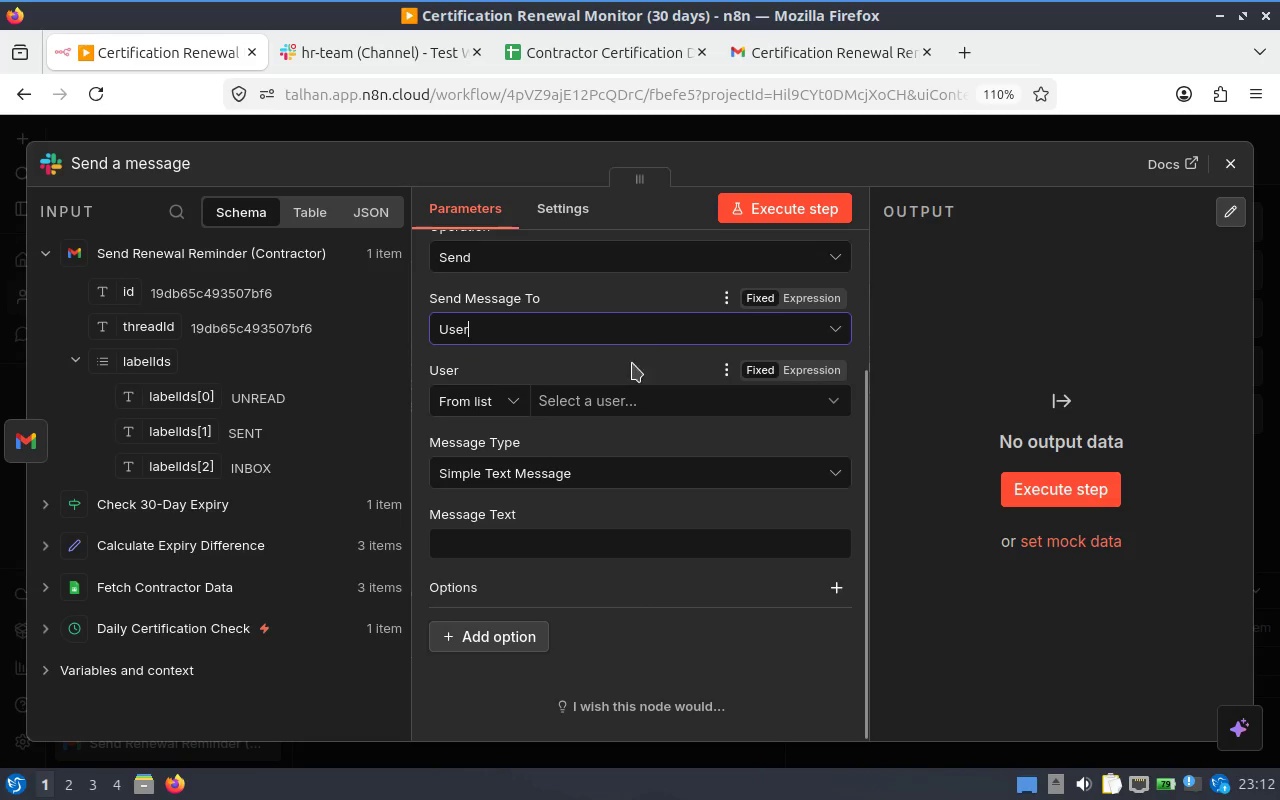 
left_click([628, 407])
 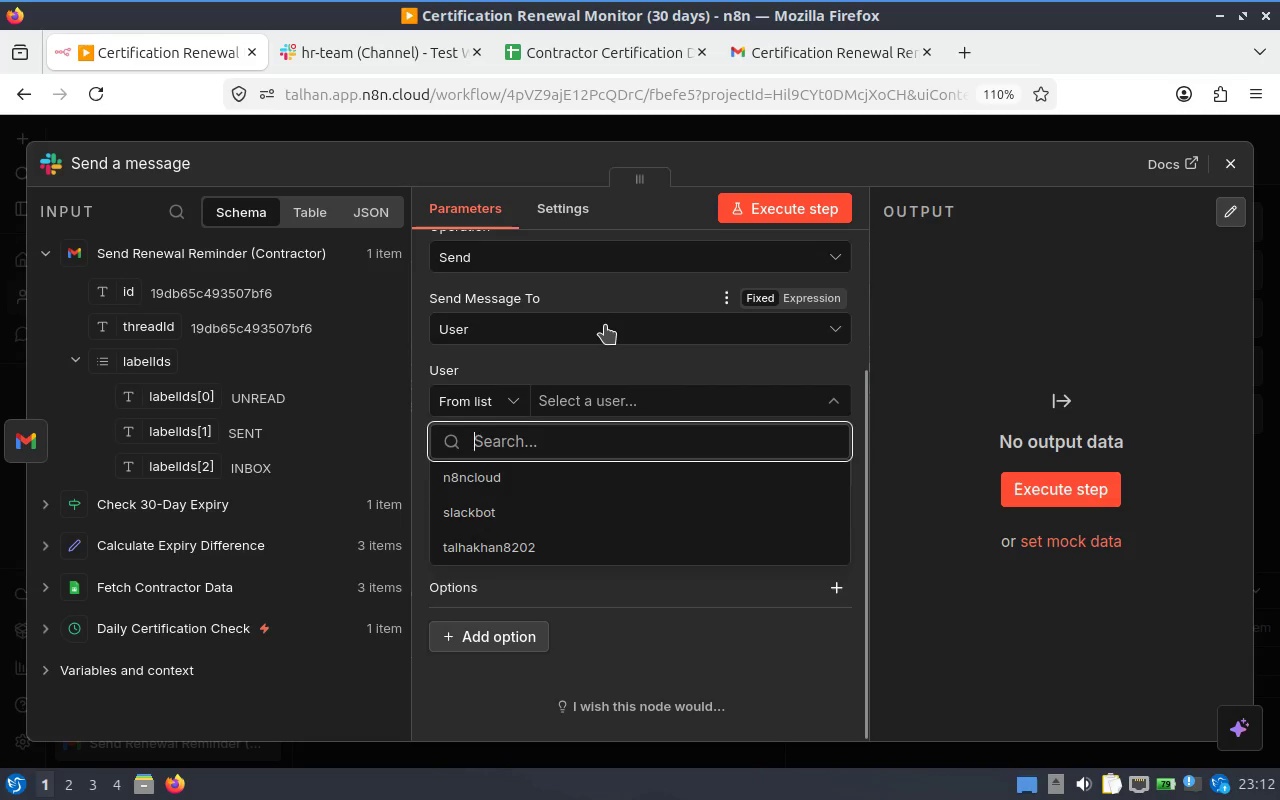 
left_click([605, 325])
 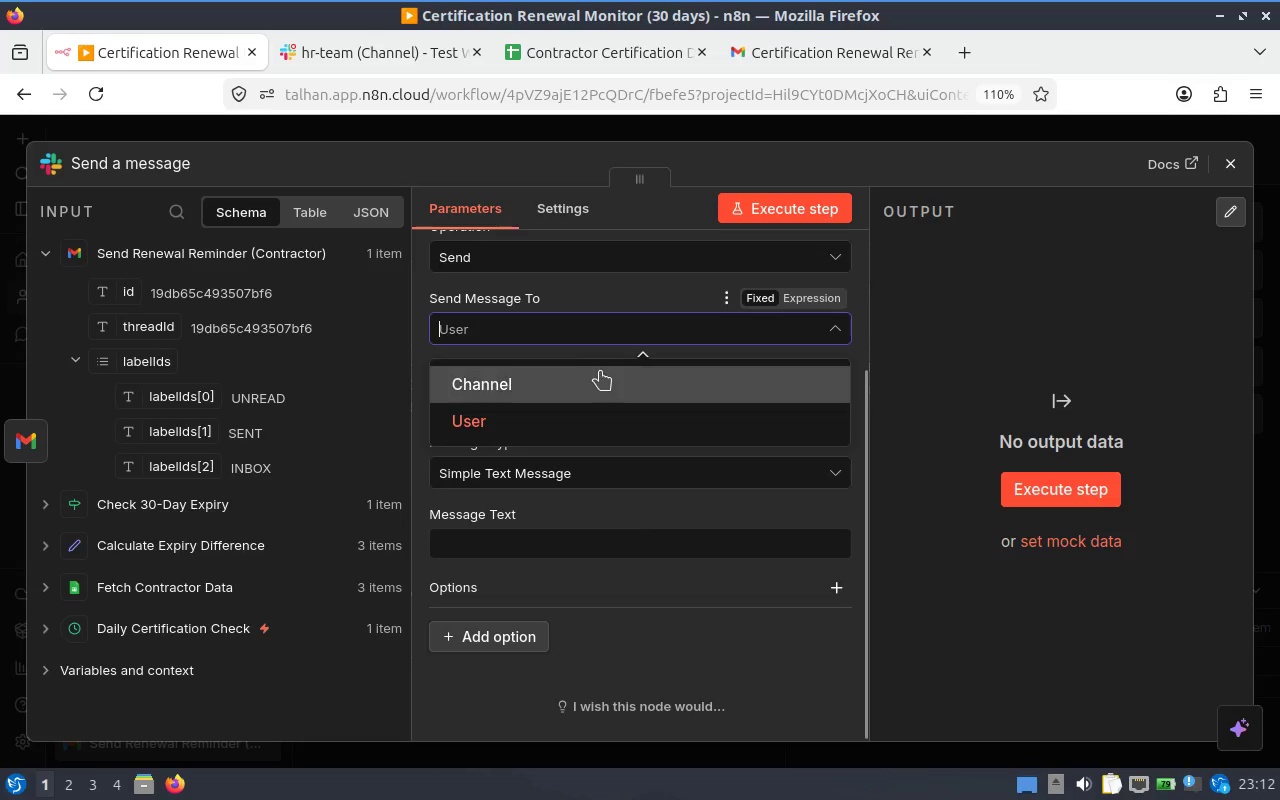 
left_click([599, 373])
 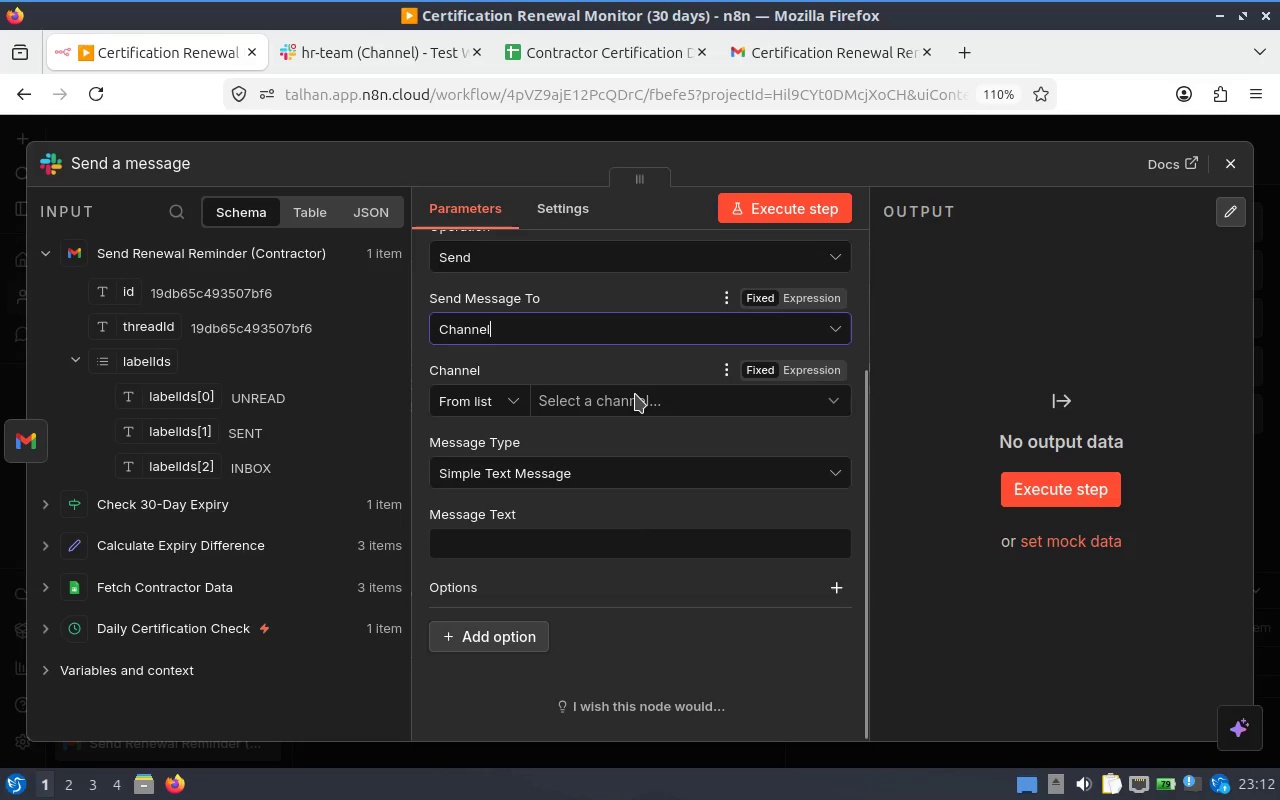 
left_click([635, 394])
 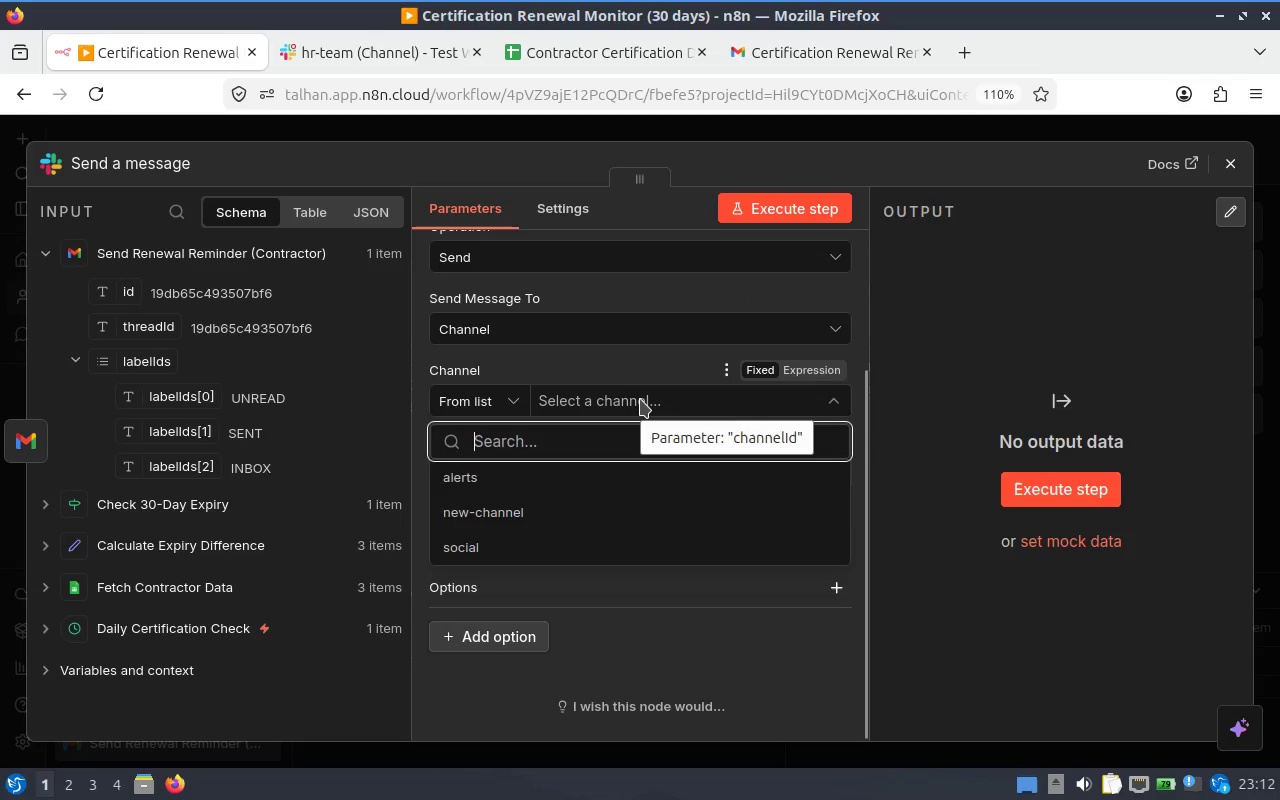 
left_click([640, 399])
 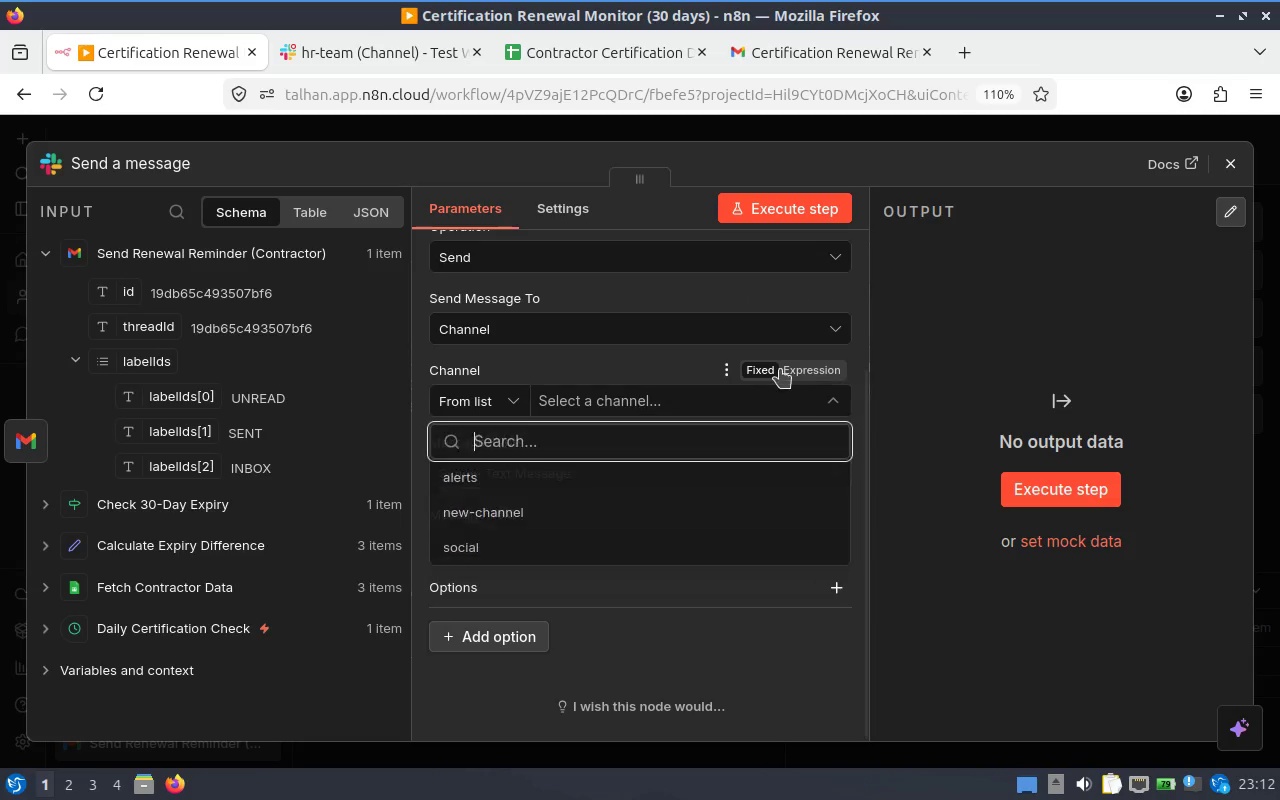 
scroll: coordinate [780, 394], scroll_direction: up, amount: 6.0
 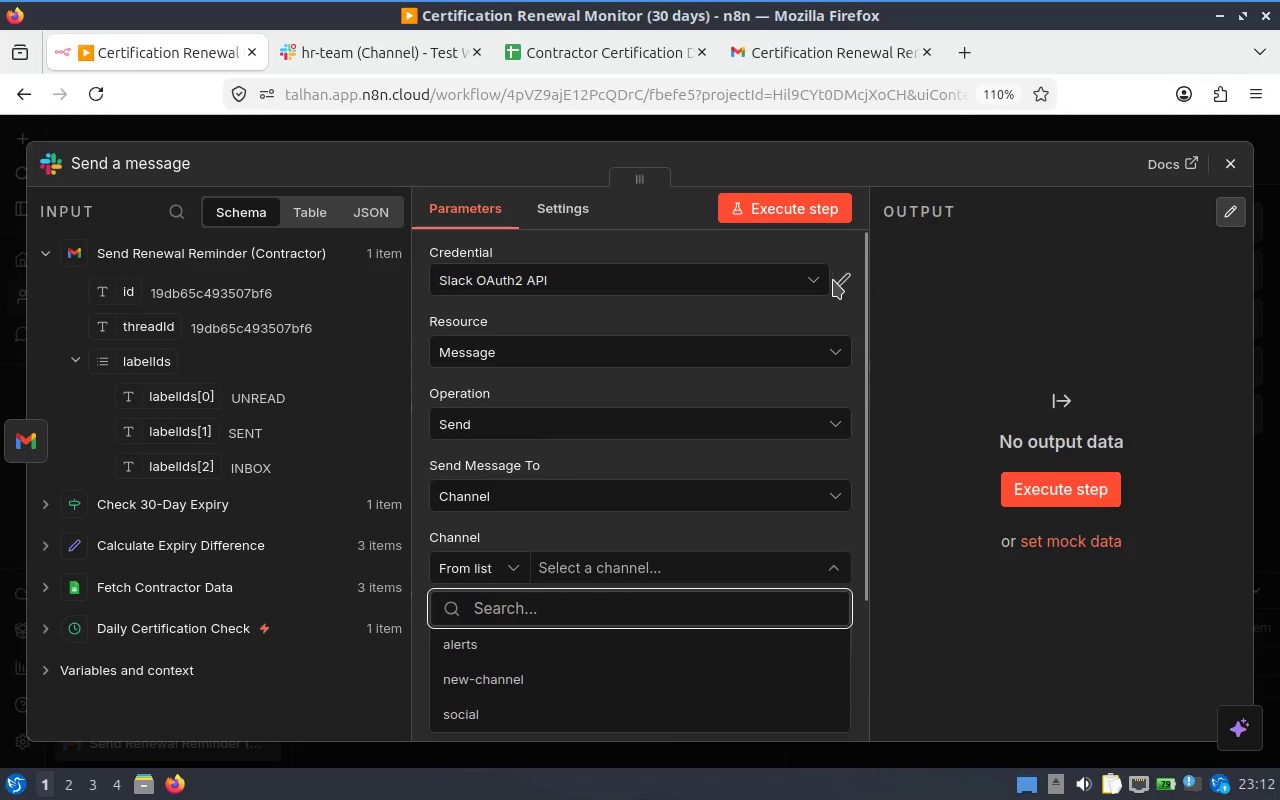 
left_click([834, 279])
 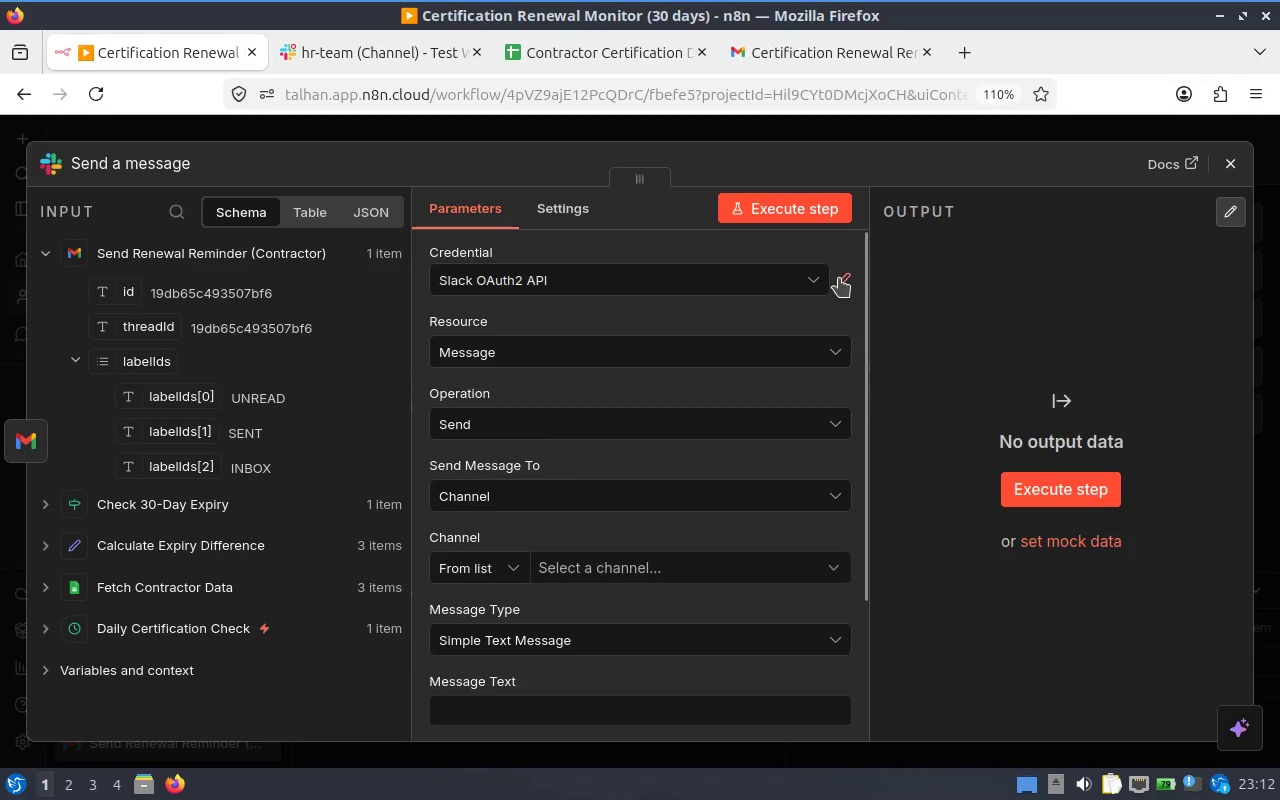 
left_click([839, 278])
 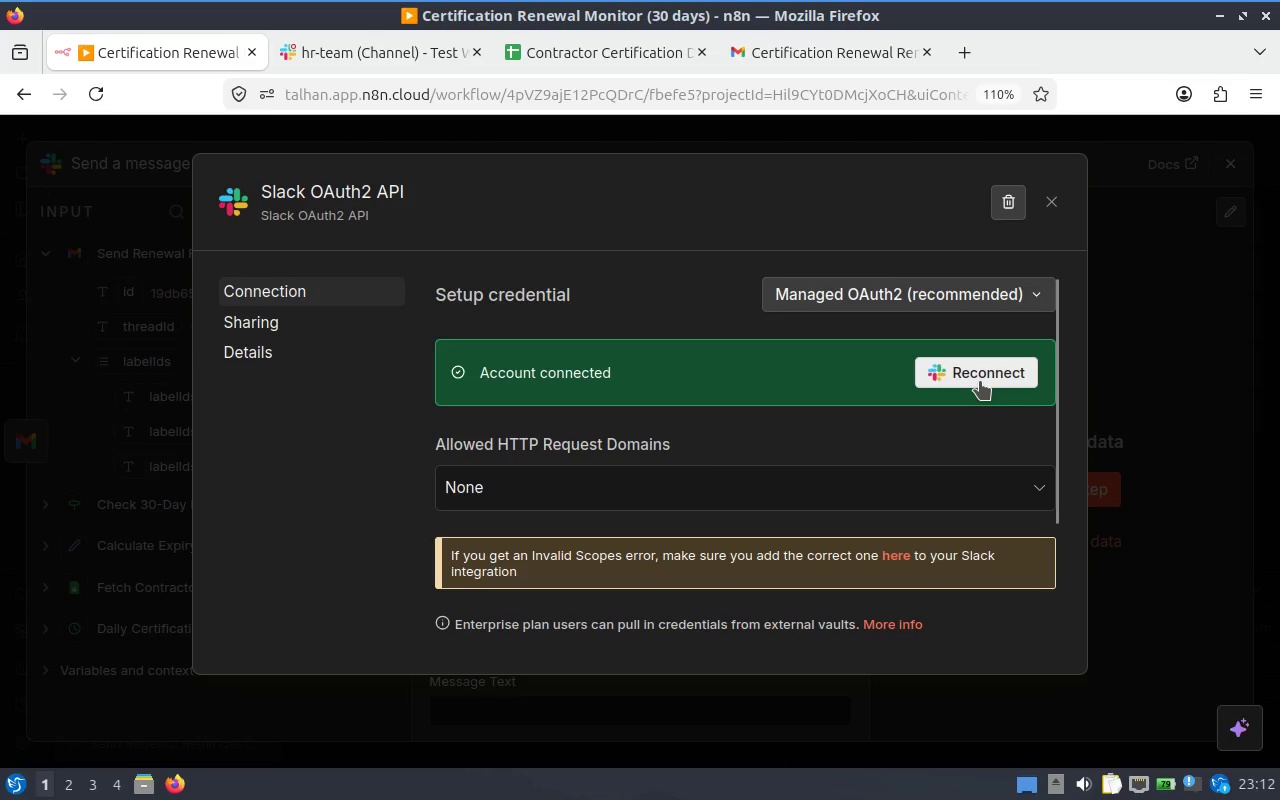 
wait(5.36)
 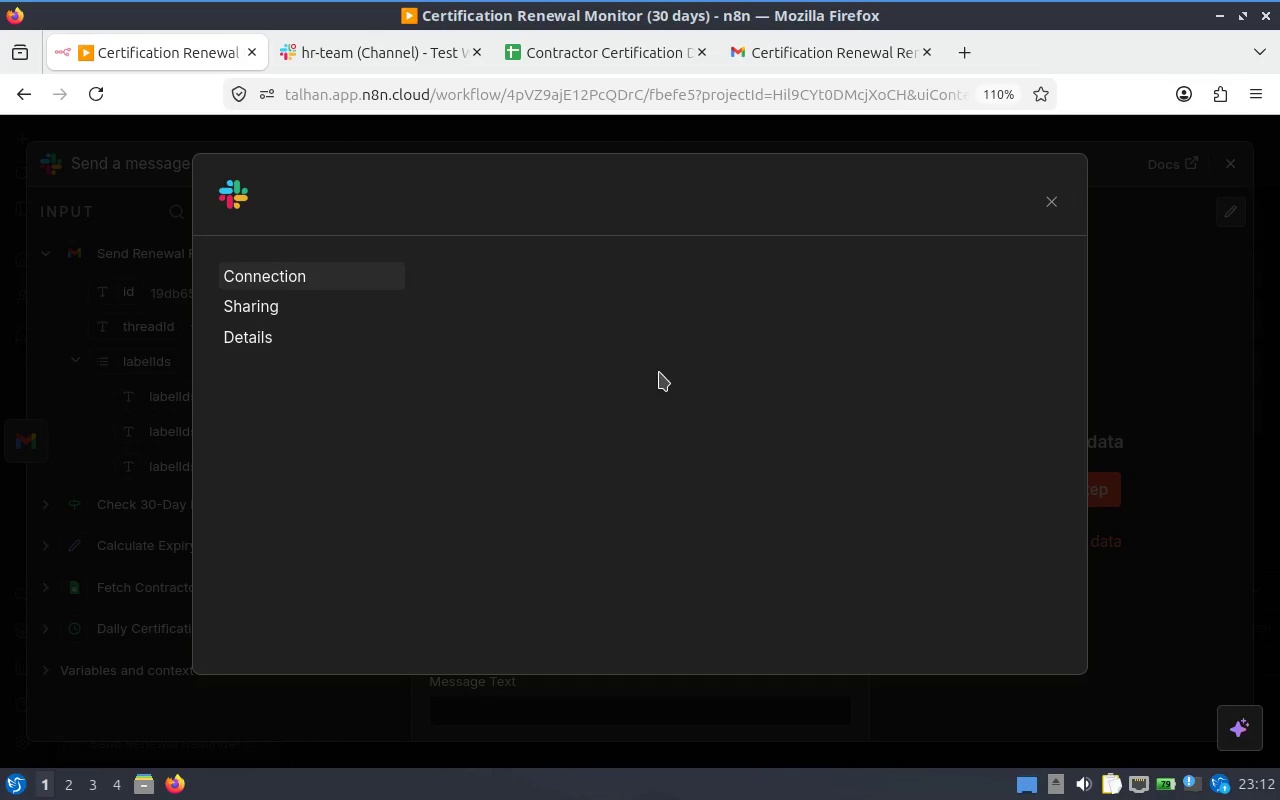 
left_click([998, 384])
 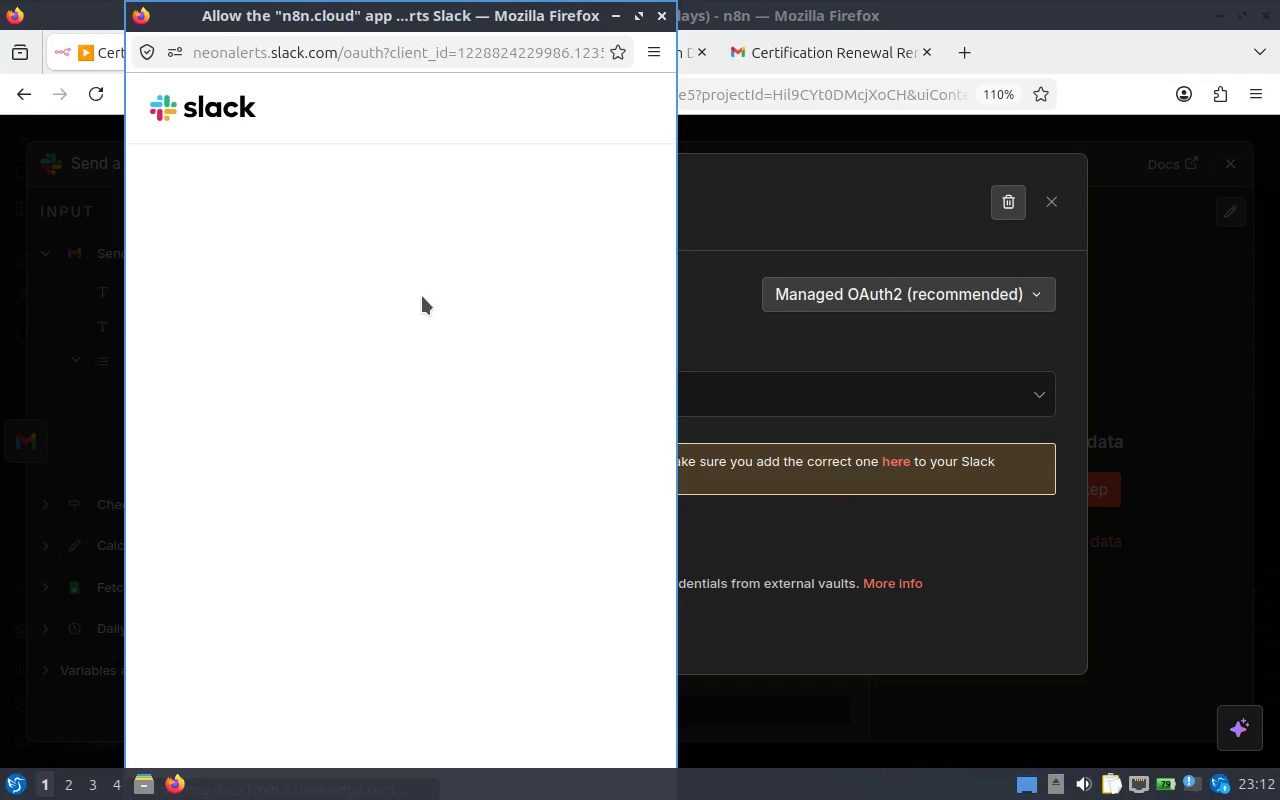 
wait(19.06)
 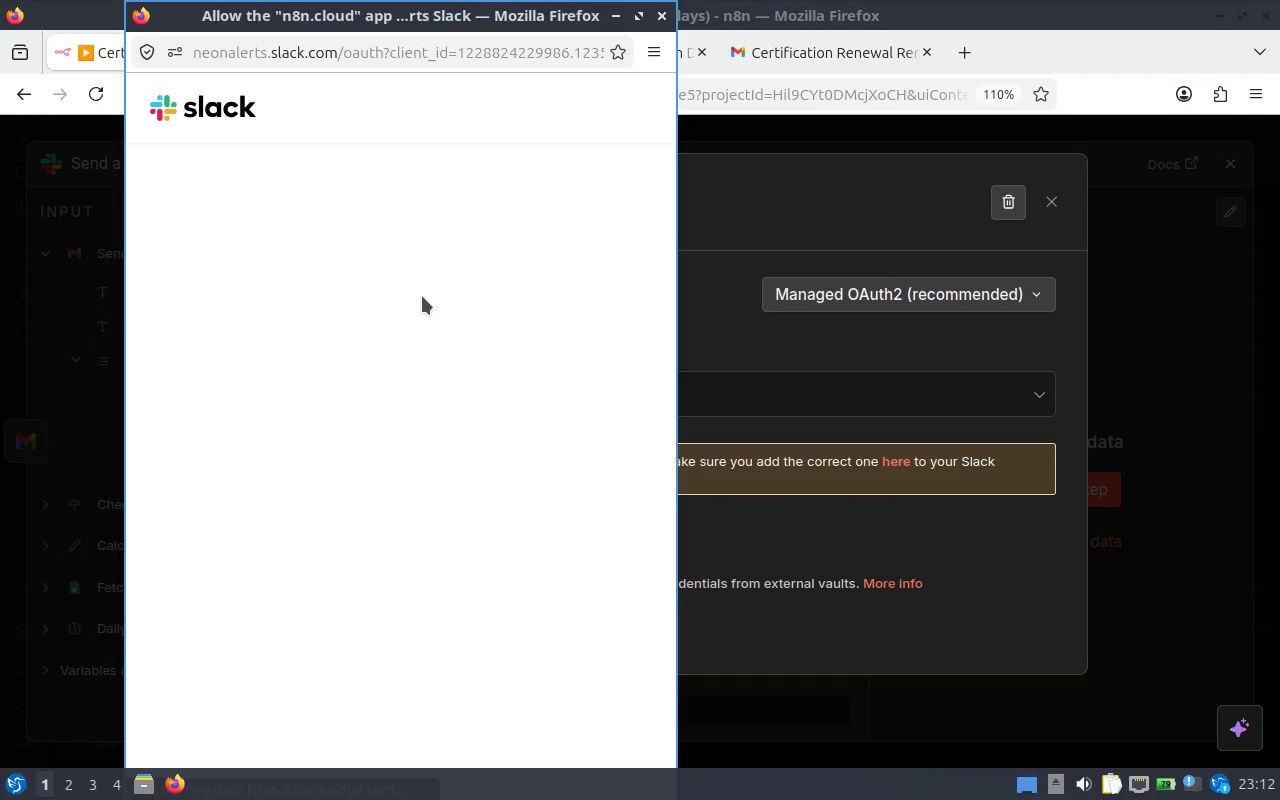 
left_click([463, 386])
 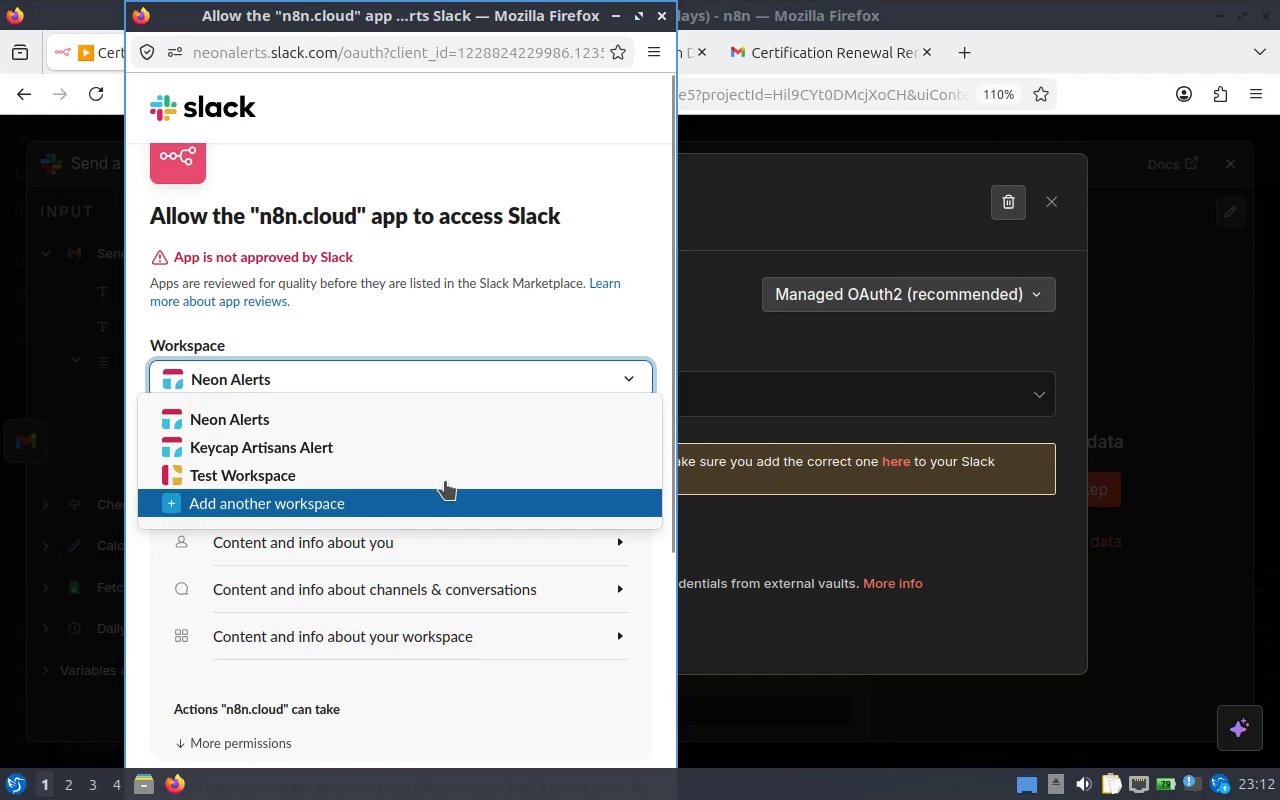 
left_click([456, 459])
 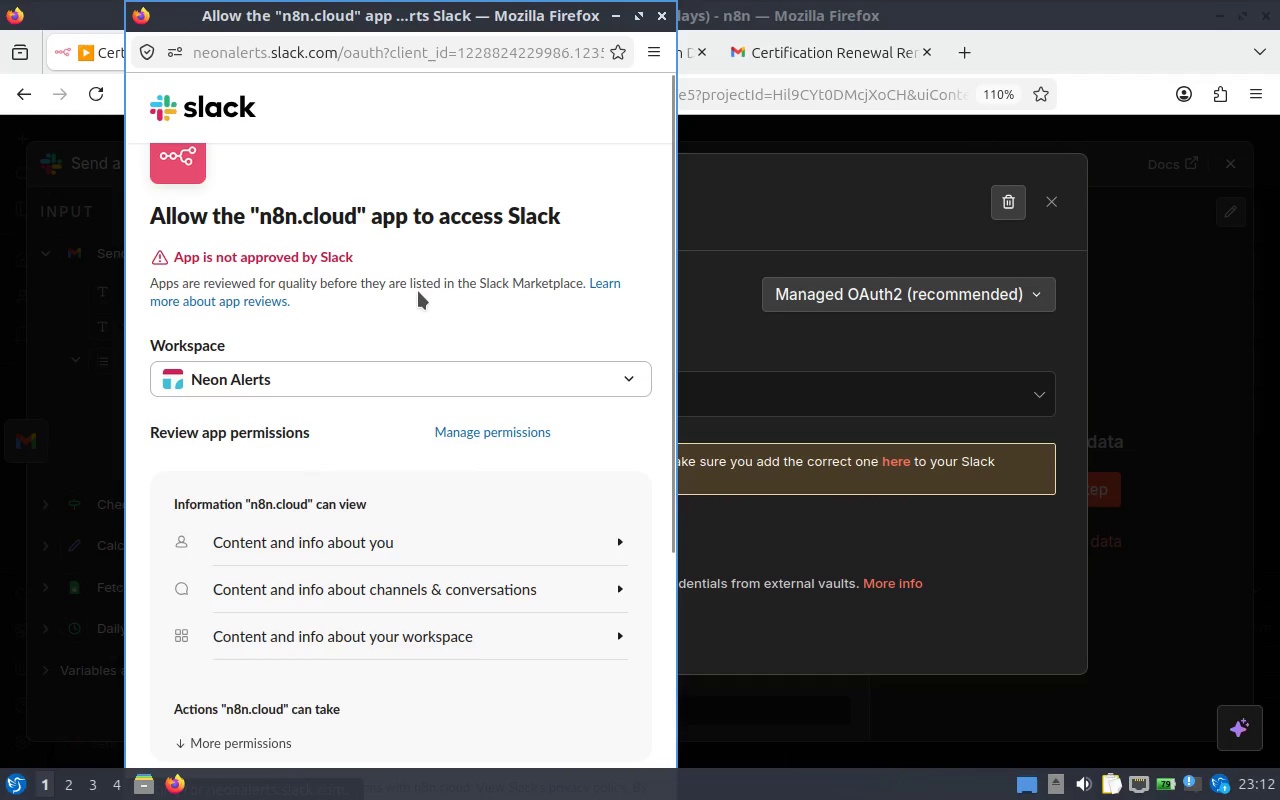 
scroll: coordinate [418, 291], scroll_direction: down, amount: 1.0
 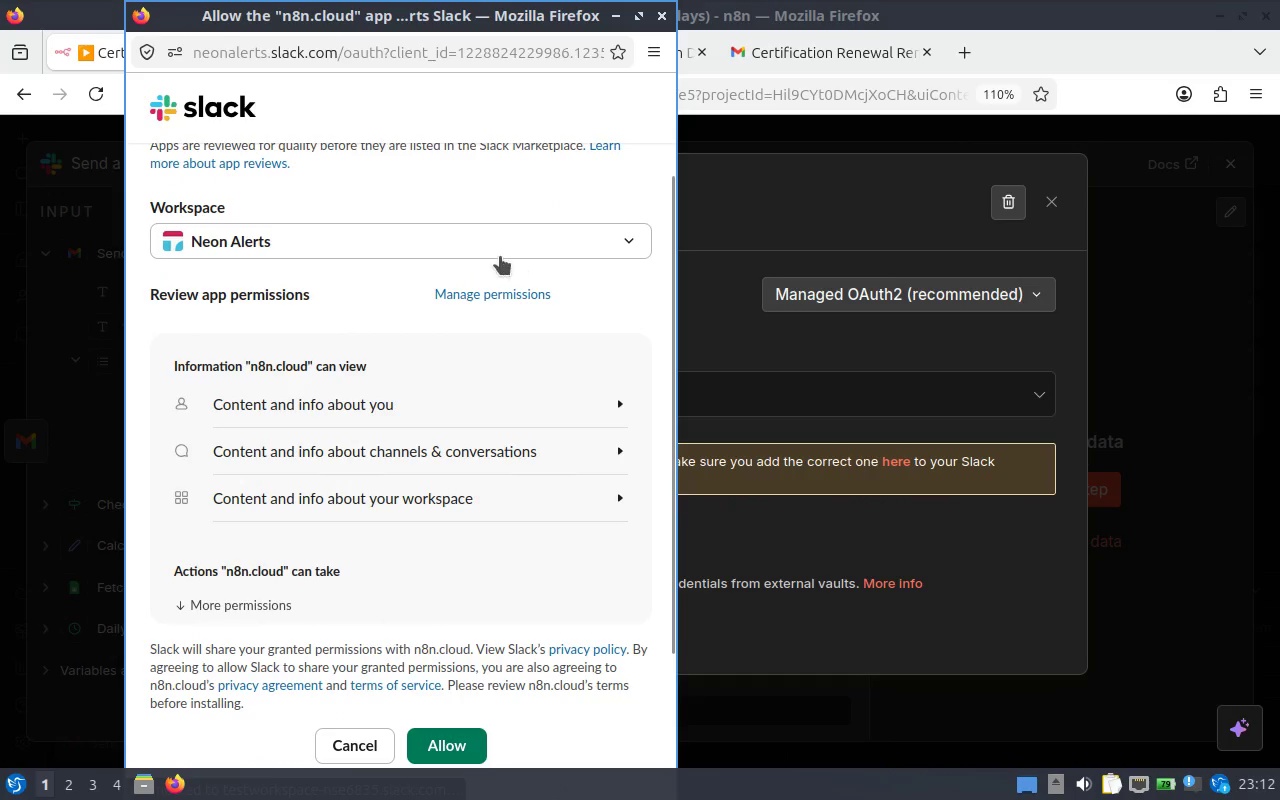 
left_click([500, 256])
 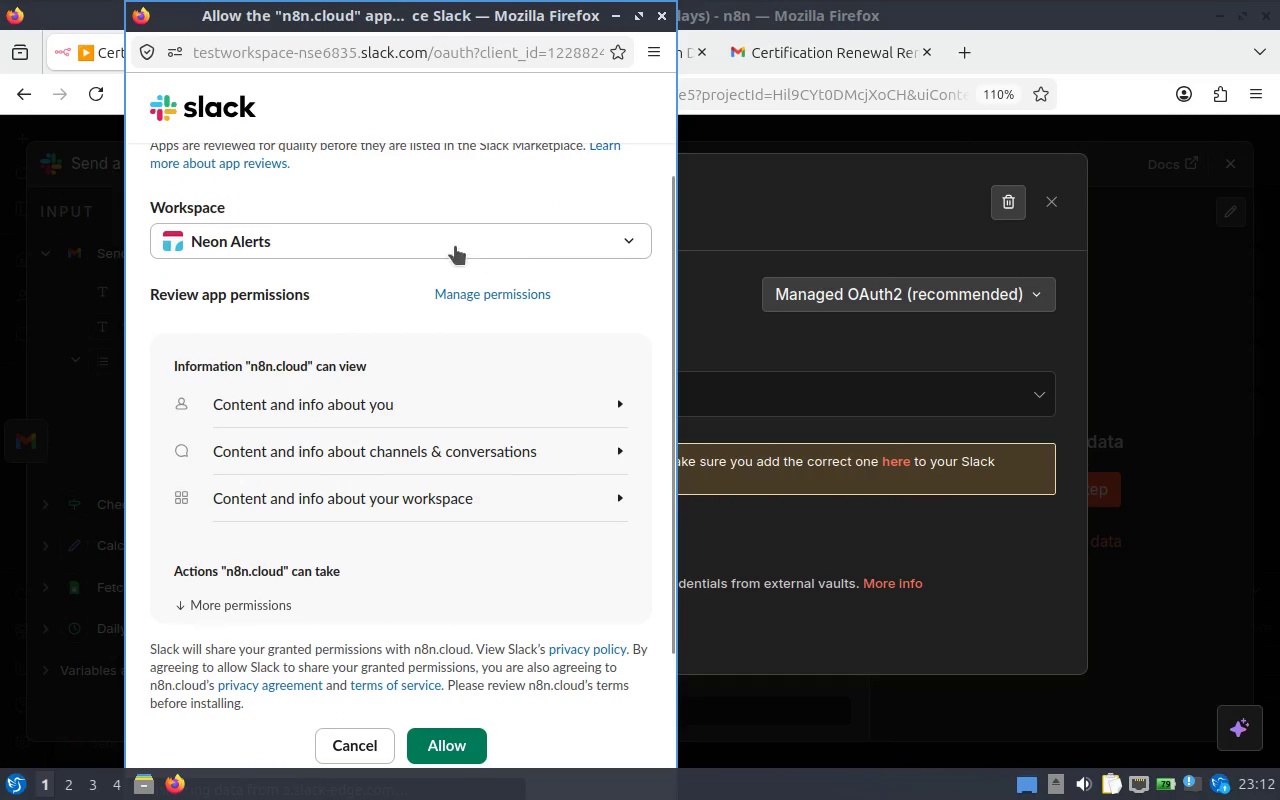 
left_click([455, 246])
 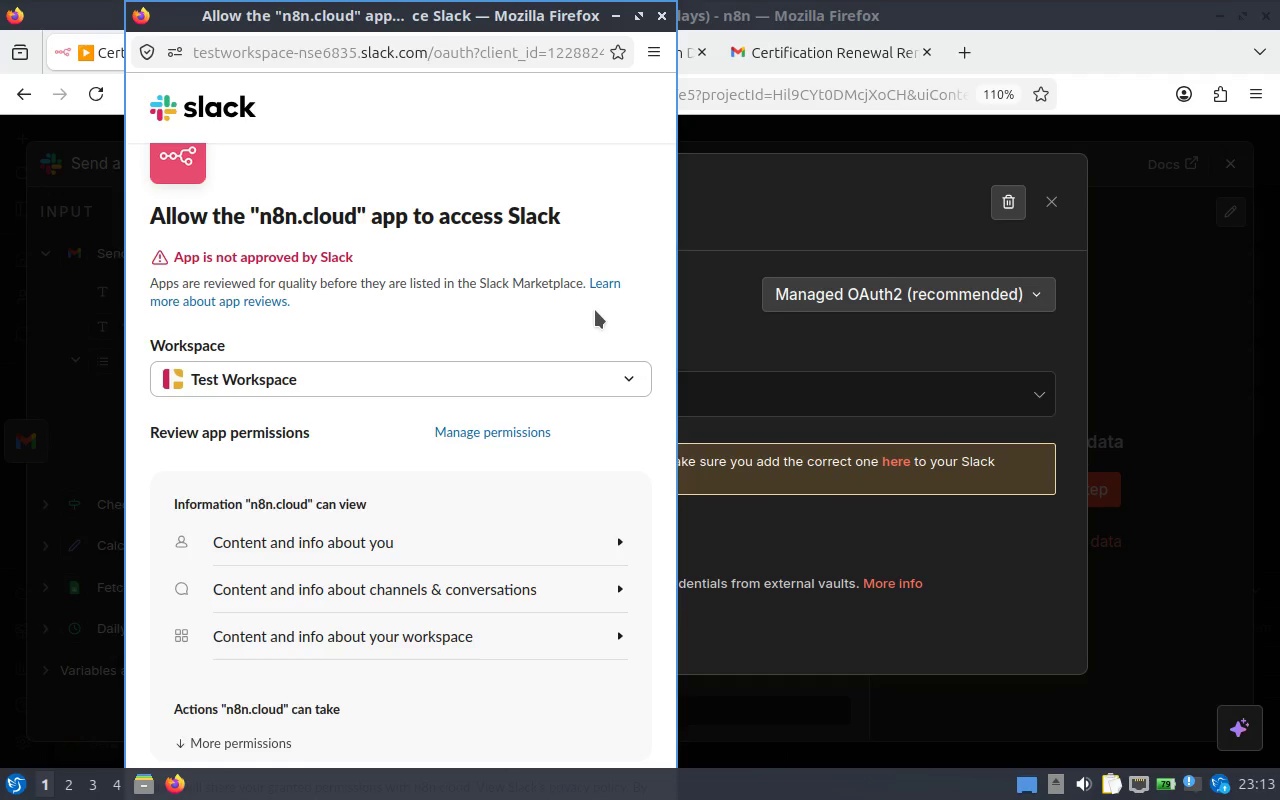 
wait(22.16)
 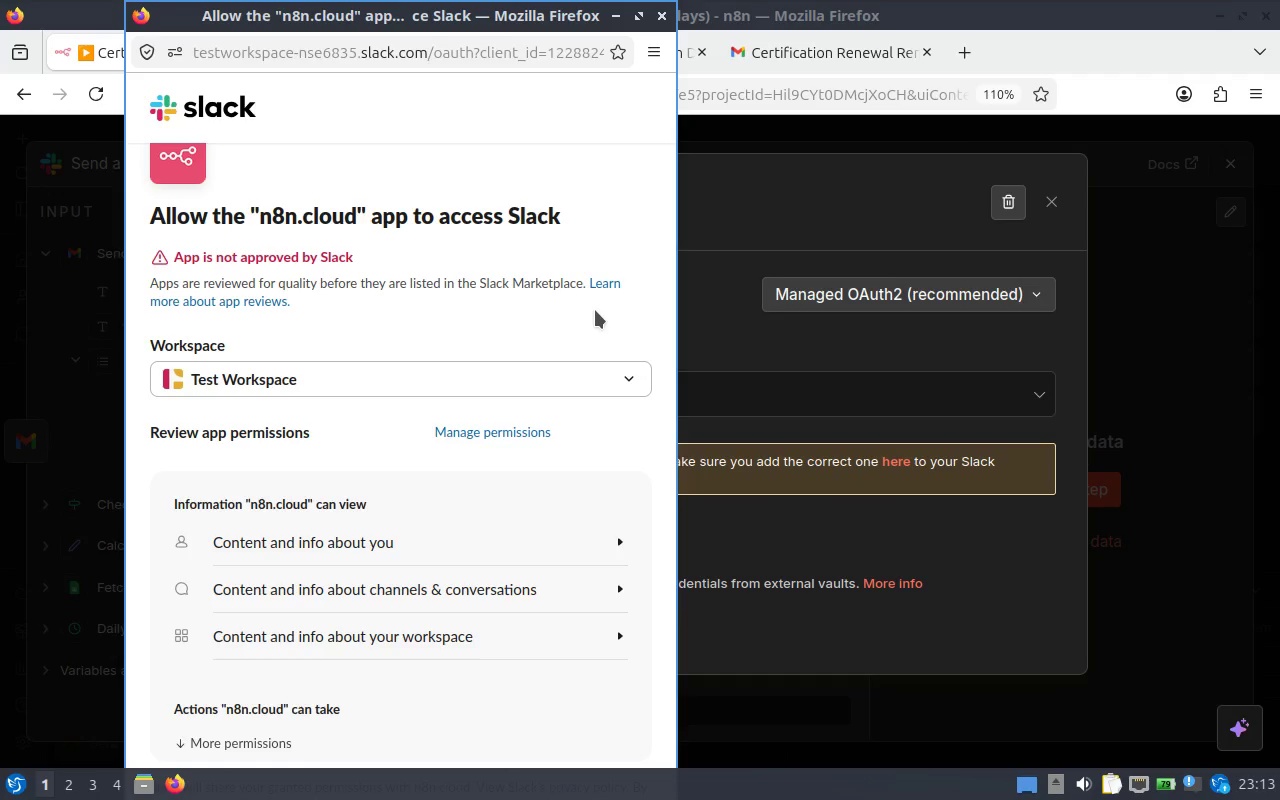 
scroll: coordinate [459, 456], scroll_direction: down, amount: 7.0
 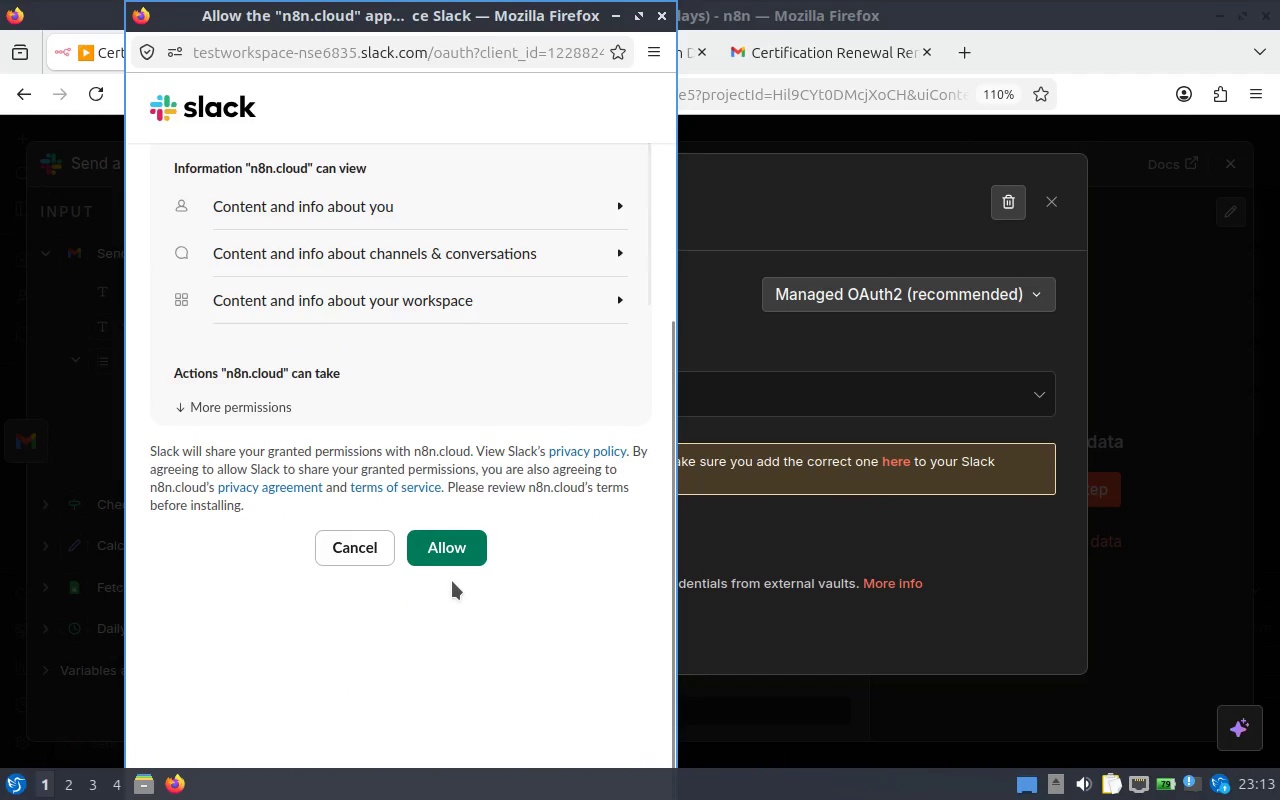 
left_click([462, 553])
 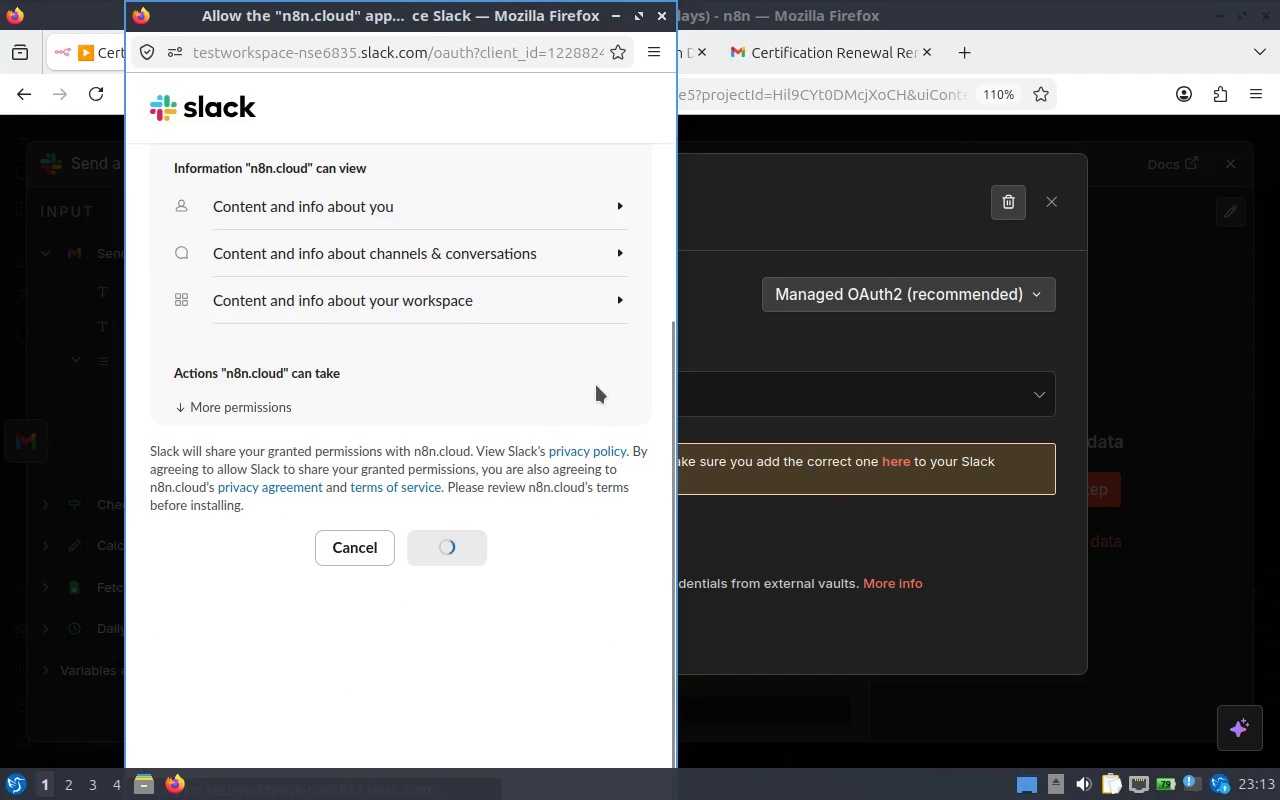 
scroll: coordinate [596, 381], scroll_direction: up, amount: 11.0
 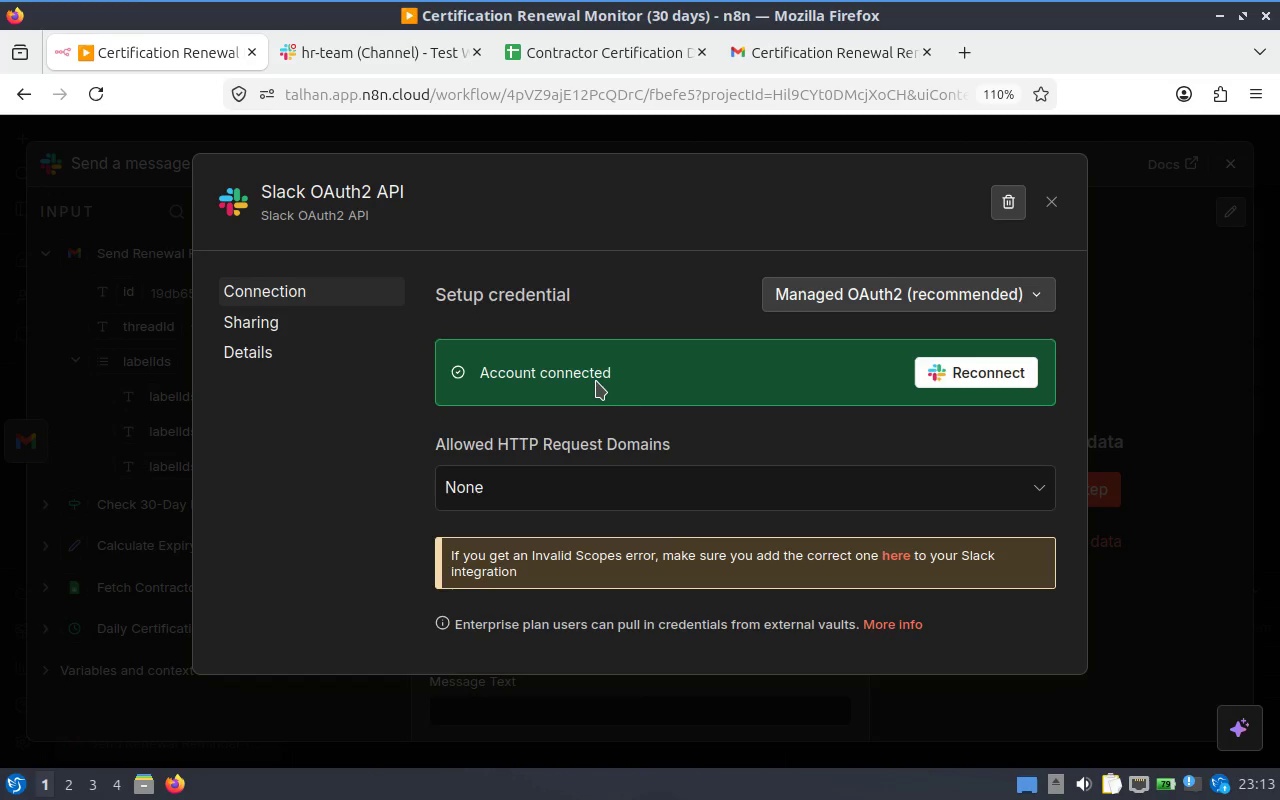 
wait(7.25)
 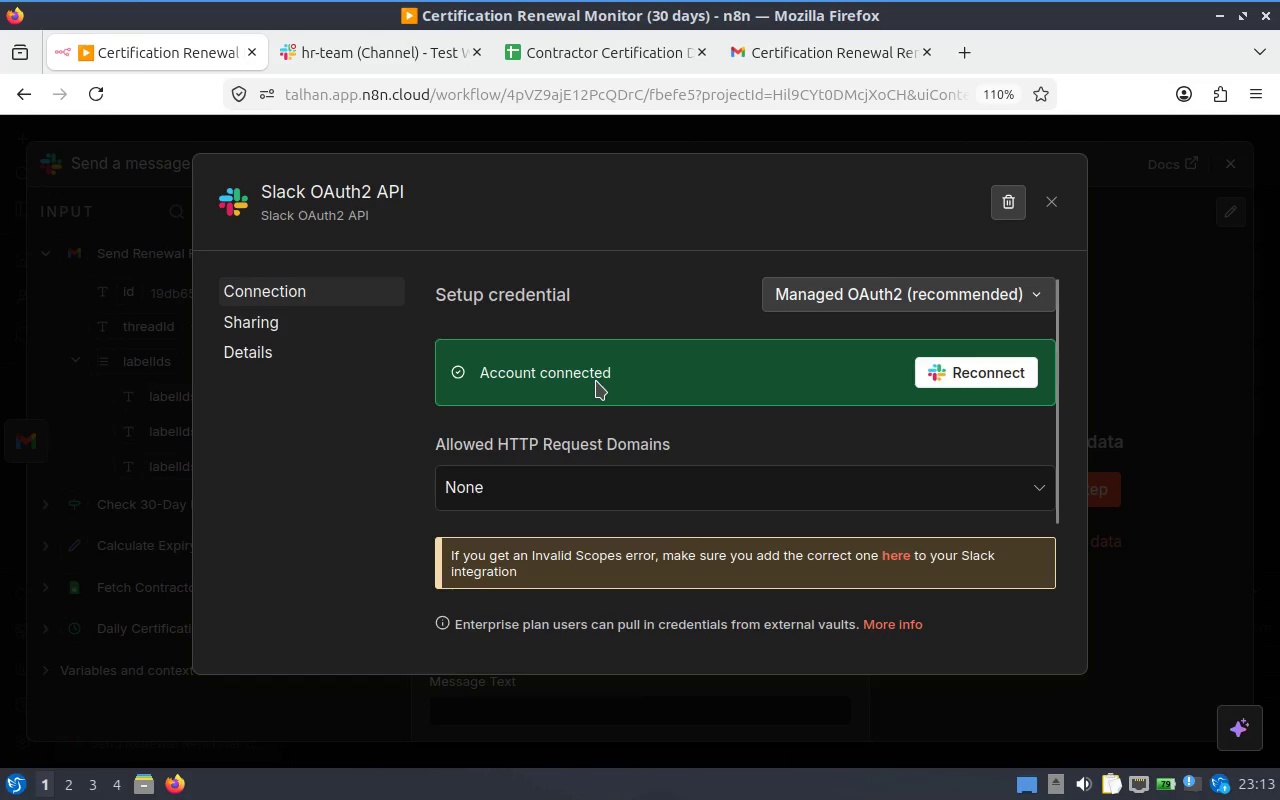 
left_click([1045, 222])
 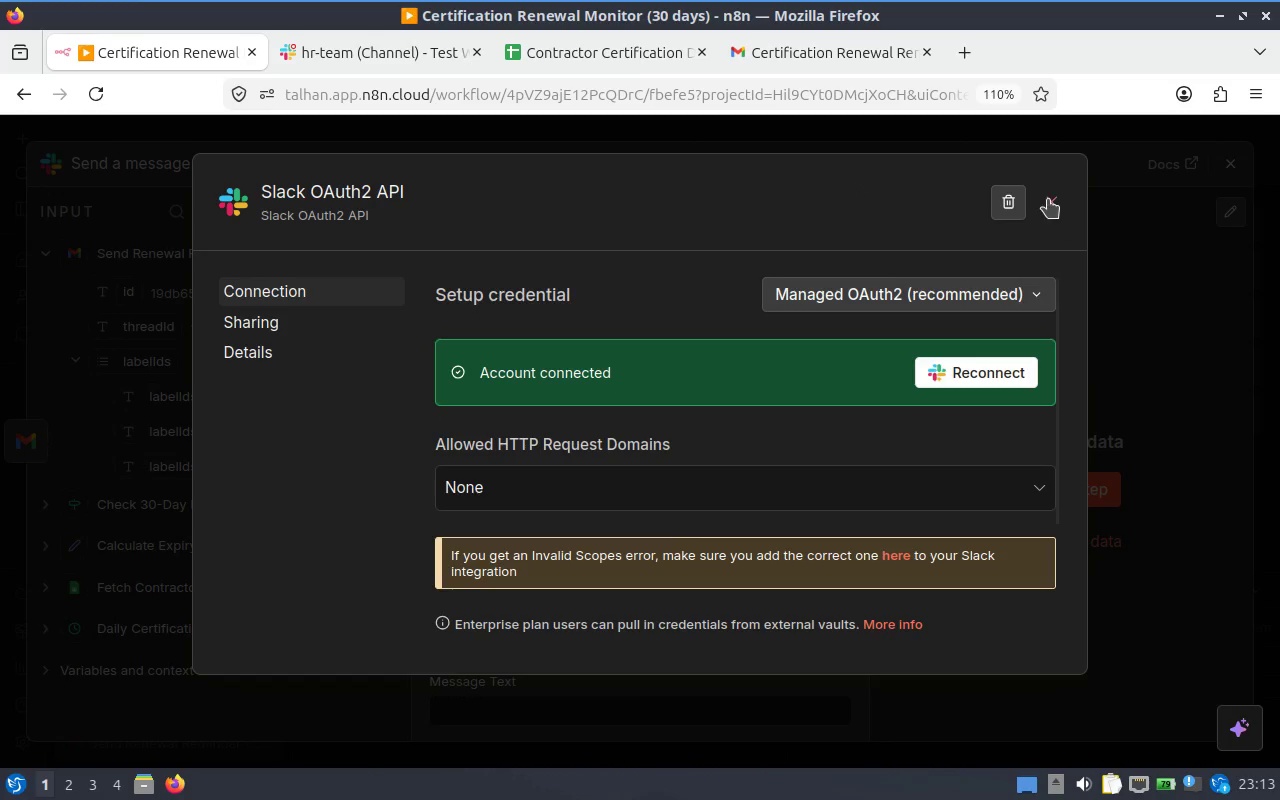 
left_click([1048, 199])
 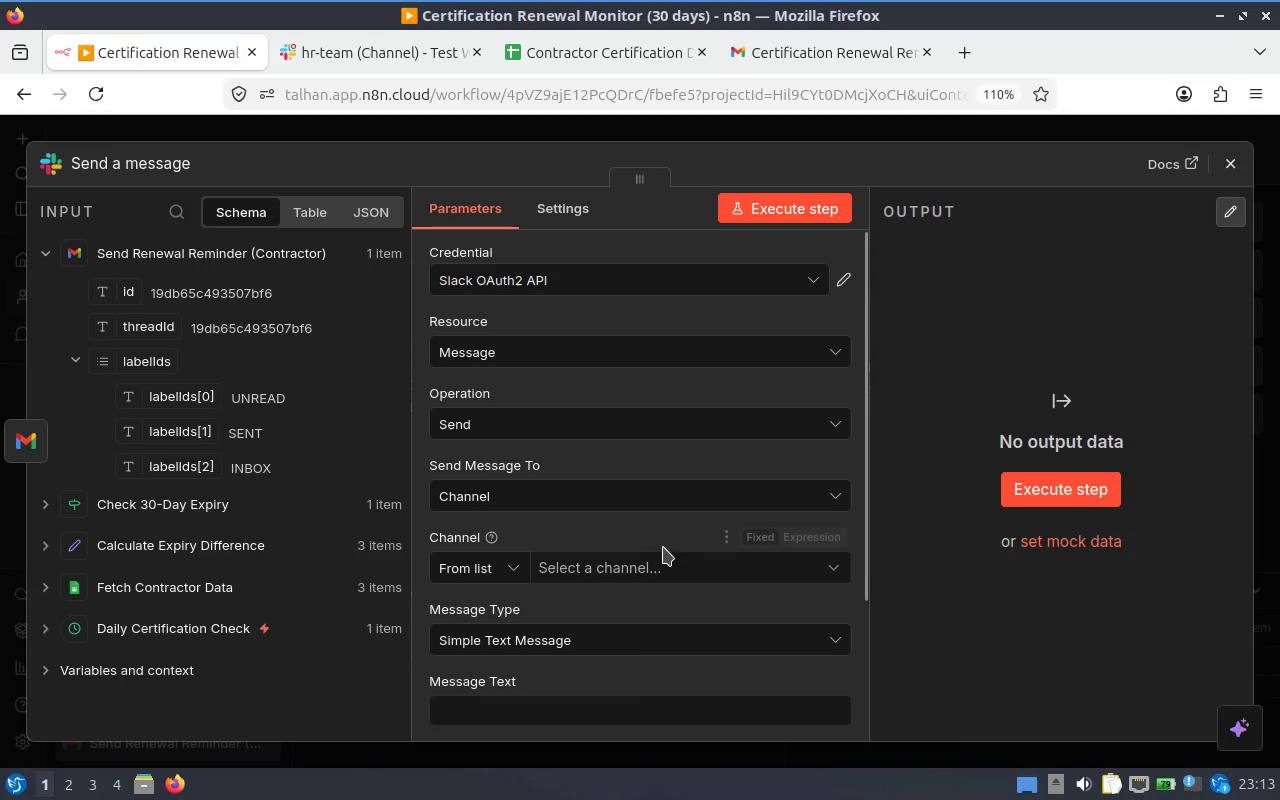 
left_click([673, 564])
 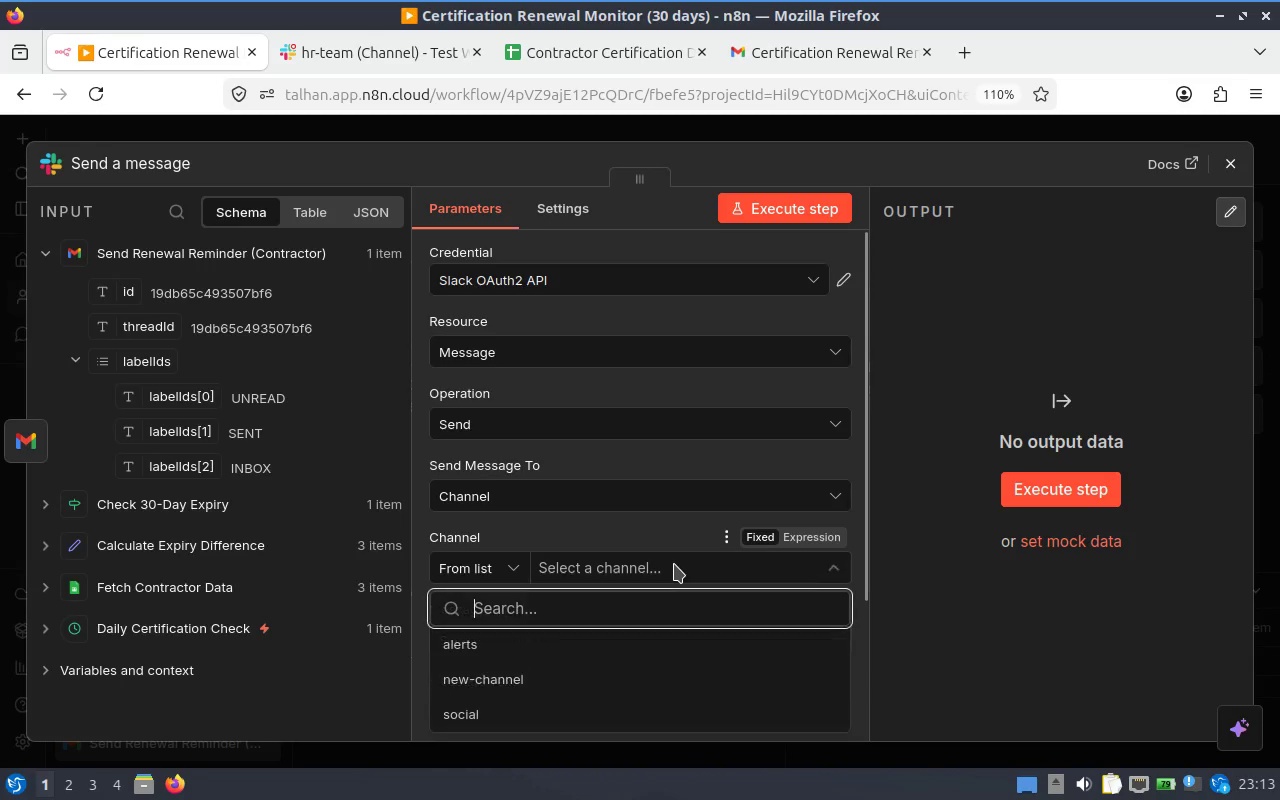 
scroll: coordinate [674, 564], scroll_direction: down, amount: 1.0
 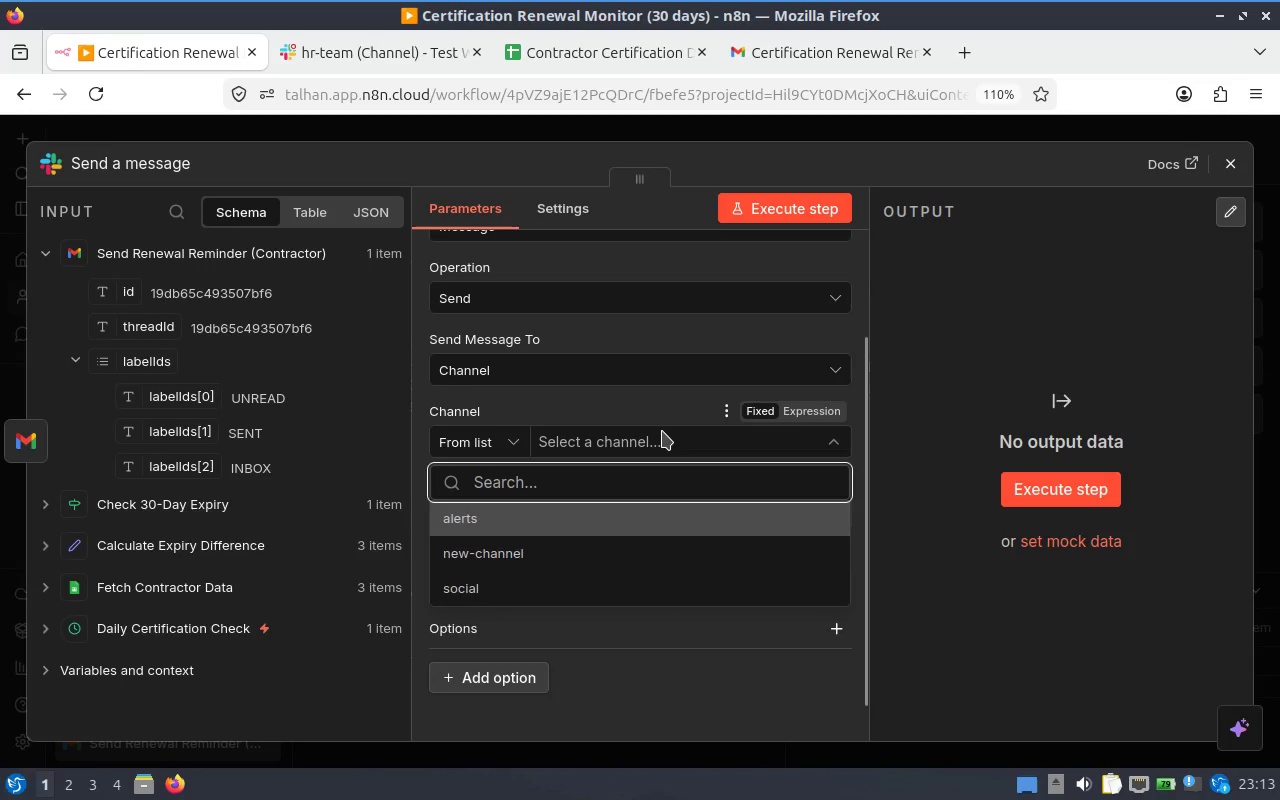 
left_click([595, 339])
 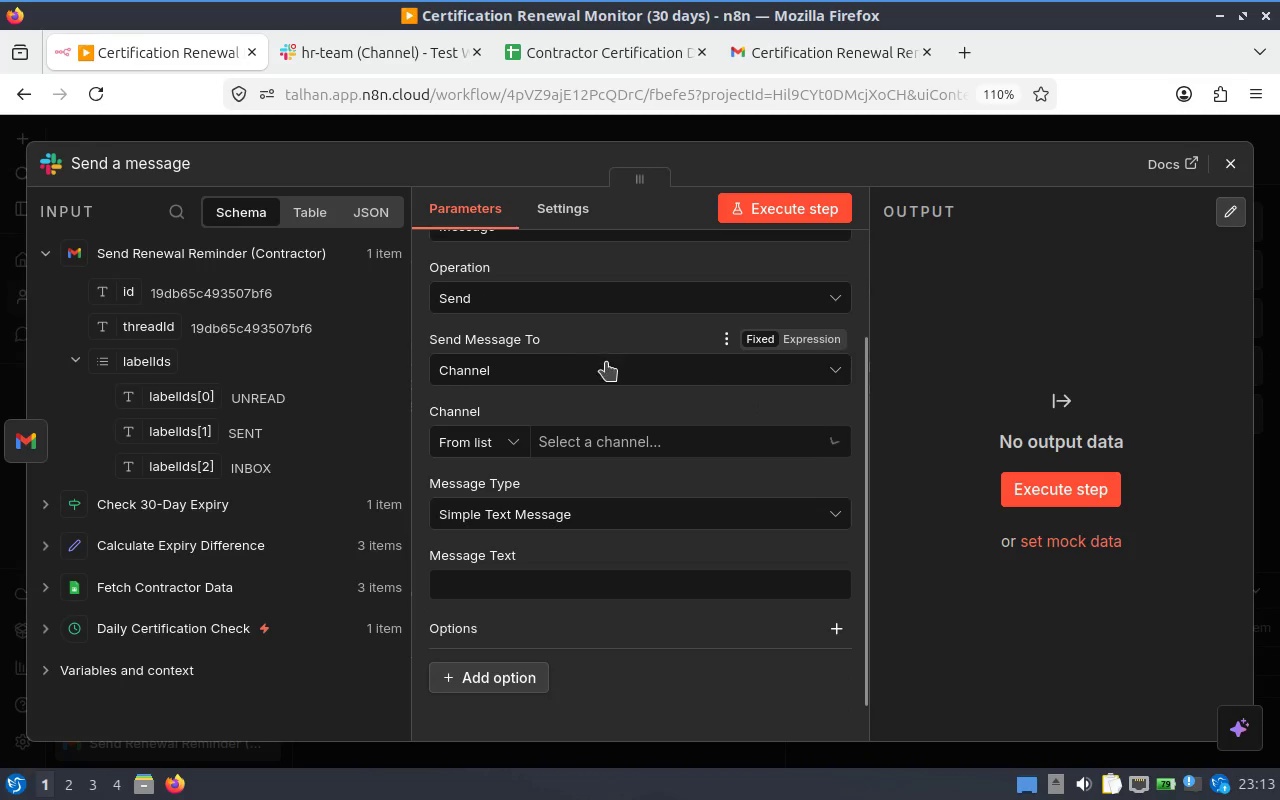 
left_click([608, 367])
 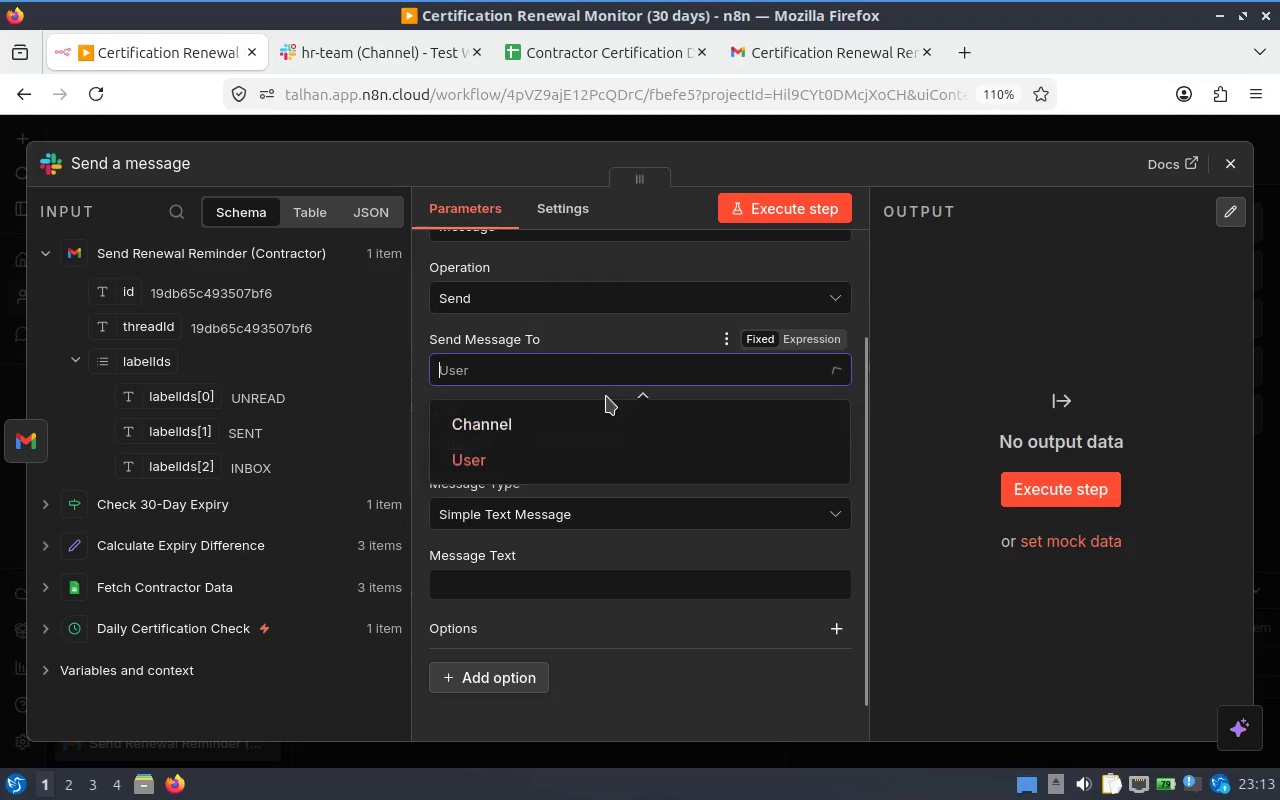 
left_click([598, 419])
 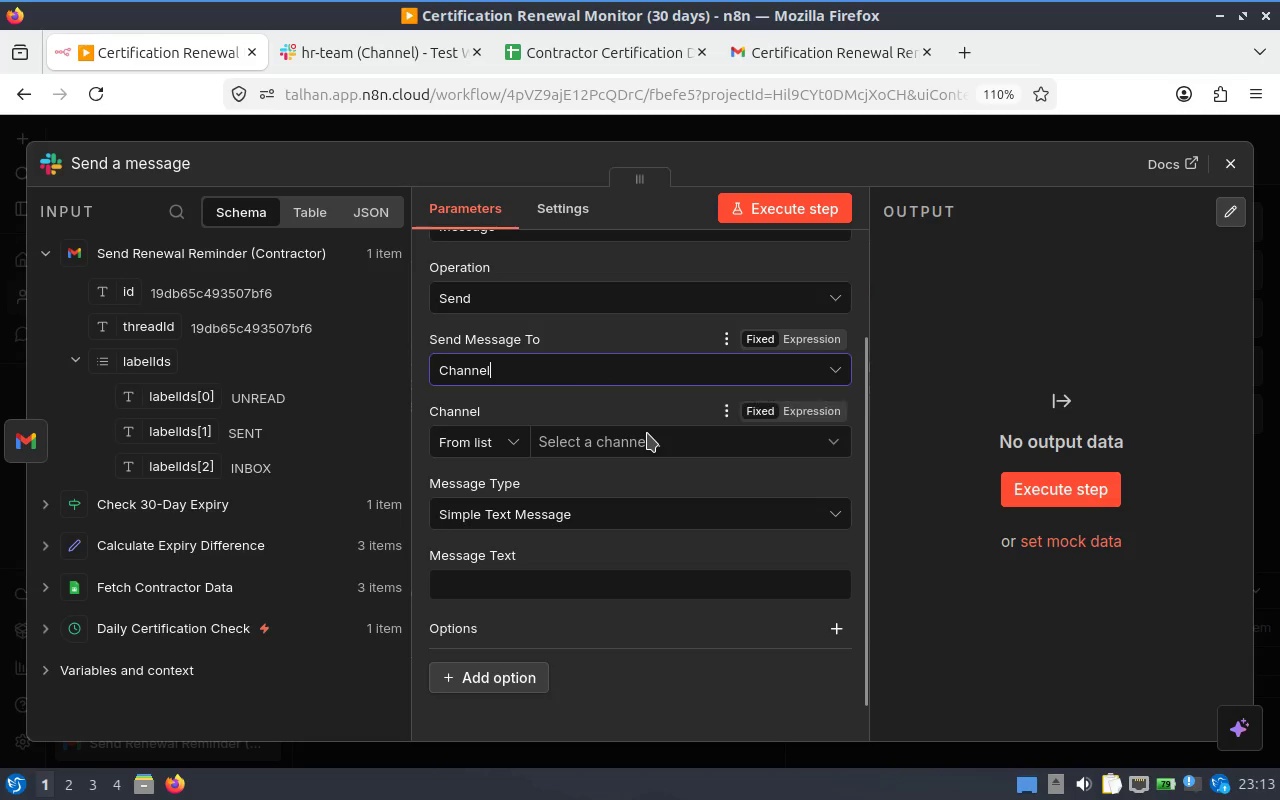 
left_click([647, 433])
 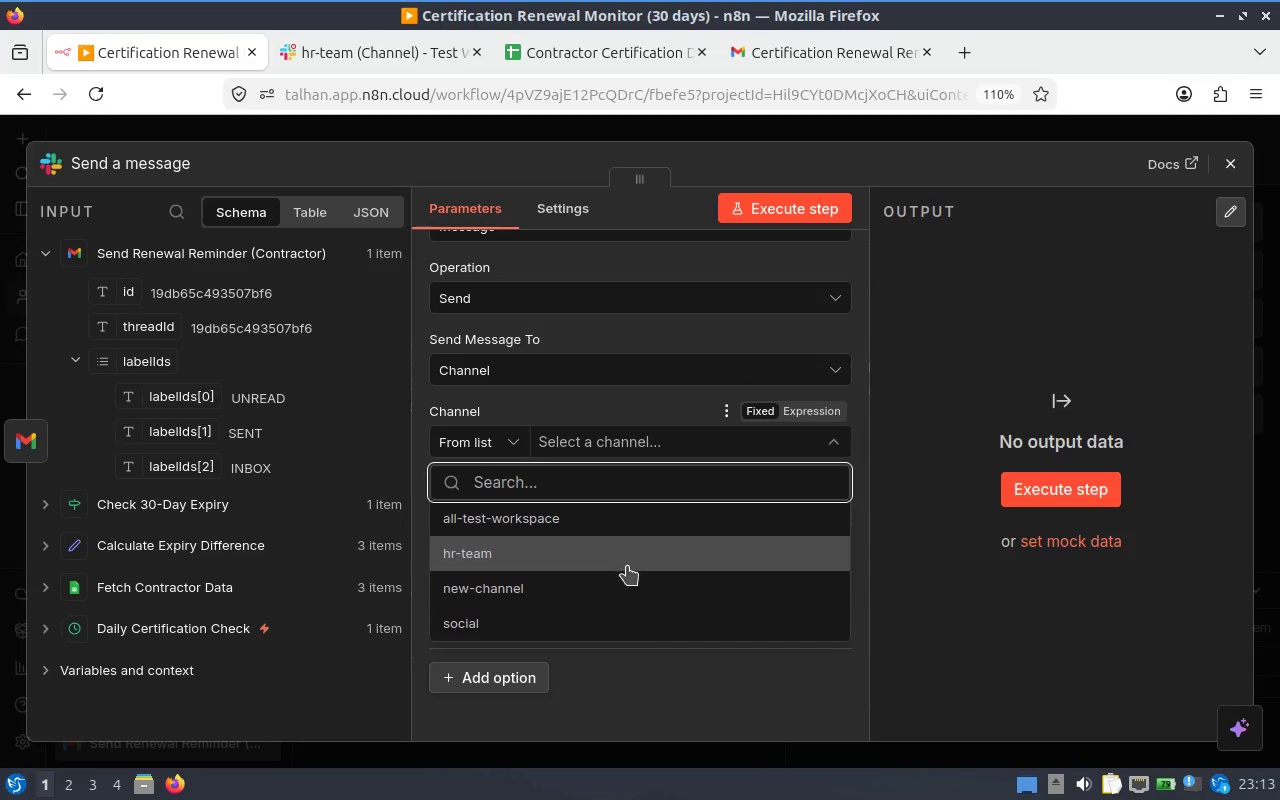 
left_click([626, 539])
 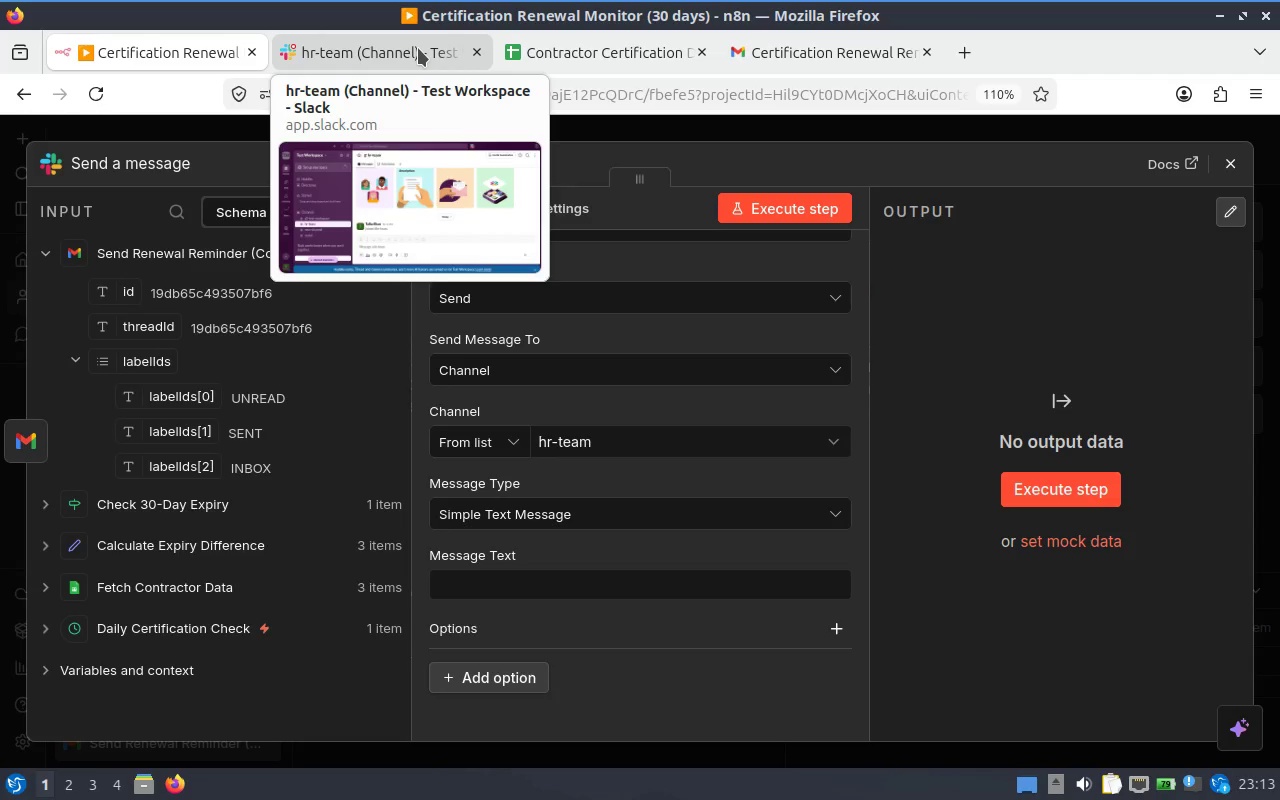 
wait(13.06)
 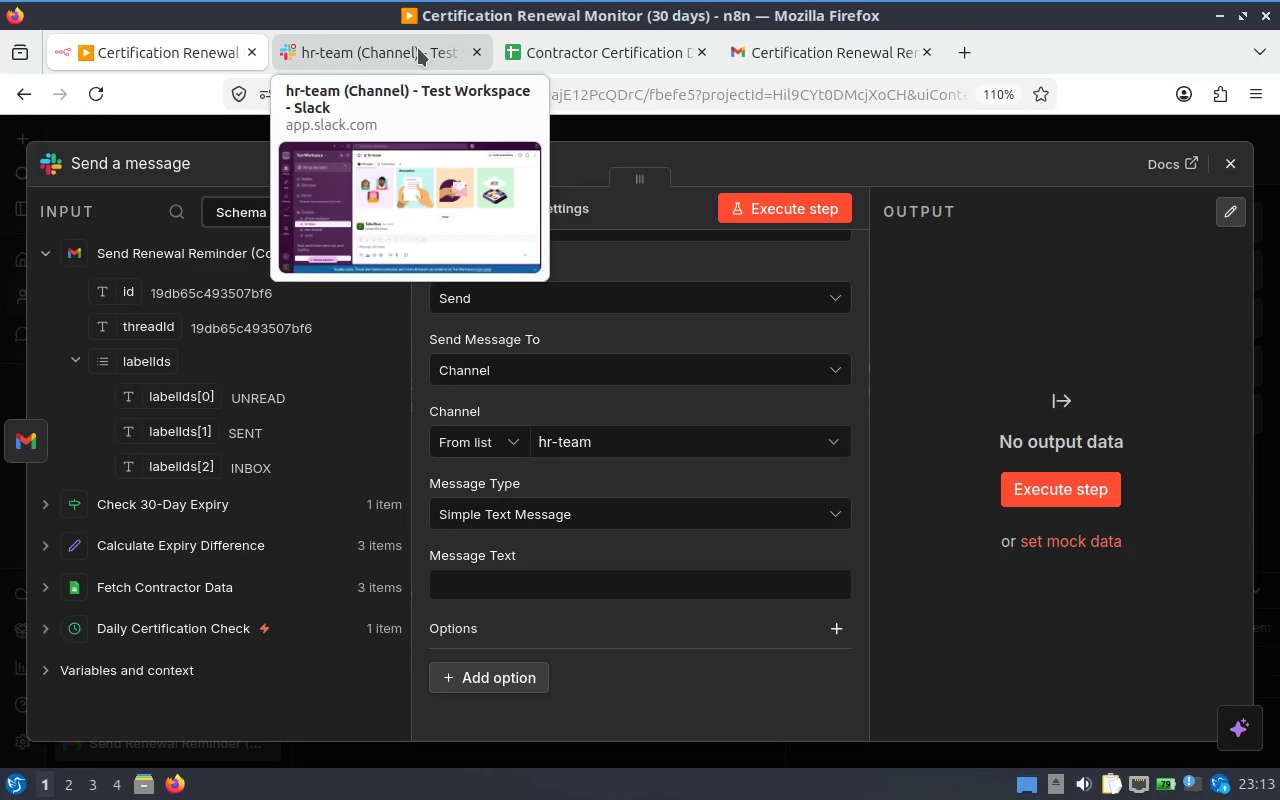 
left_click([574, 513])
 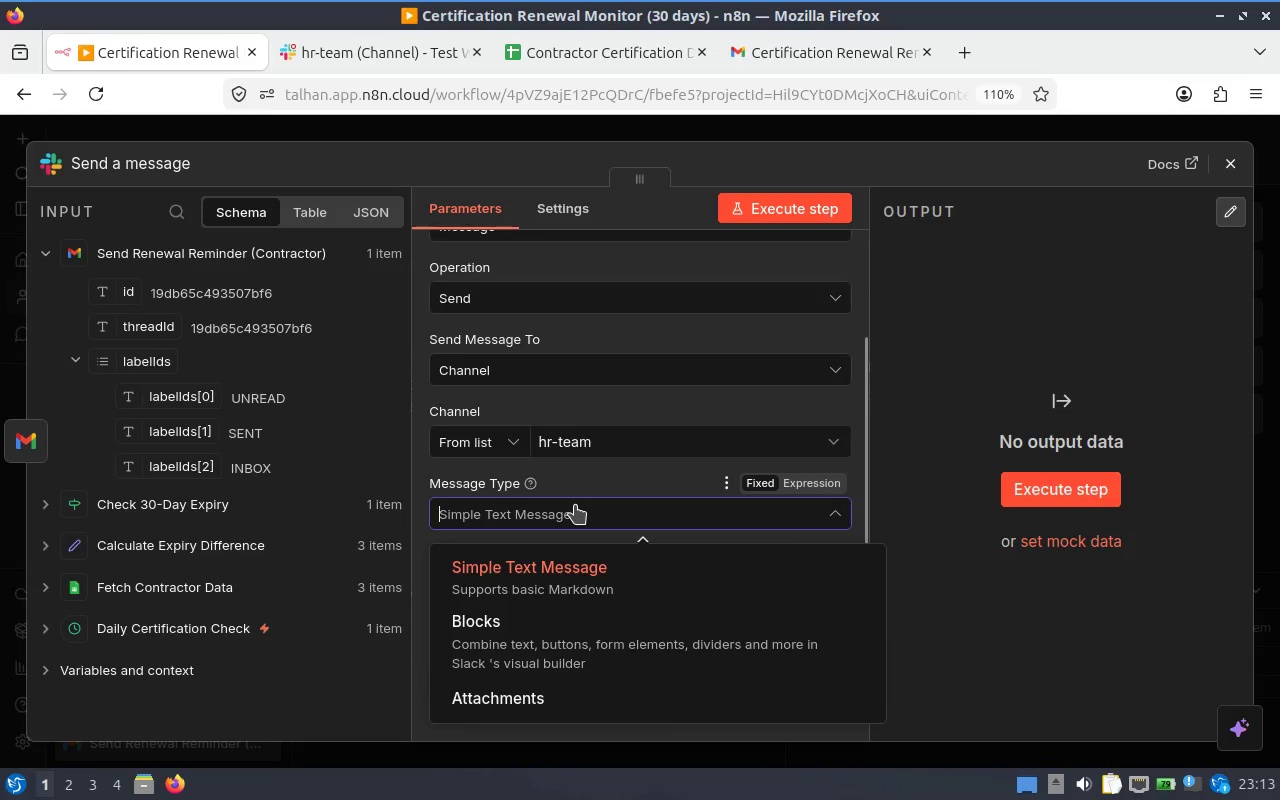 
left_click([575, 505])
 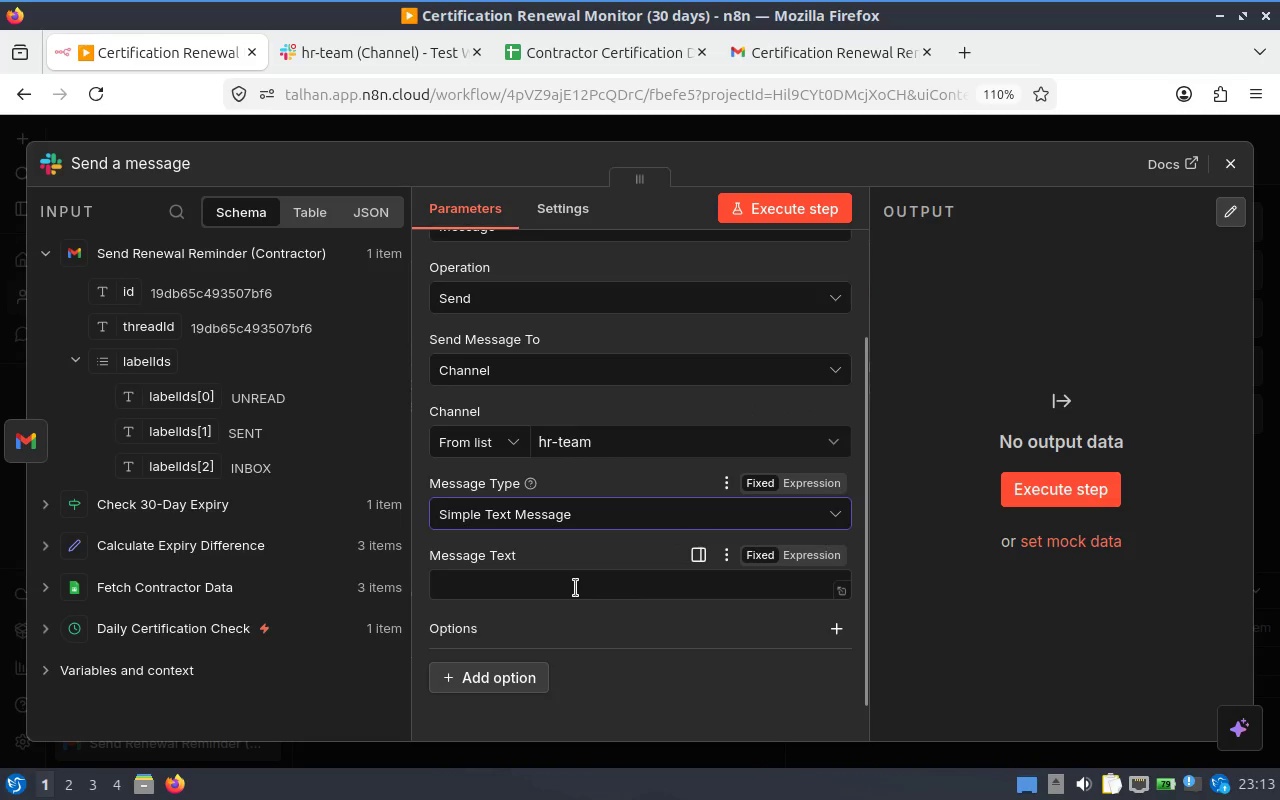 
left_click([575, 588])
 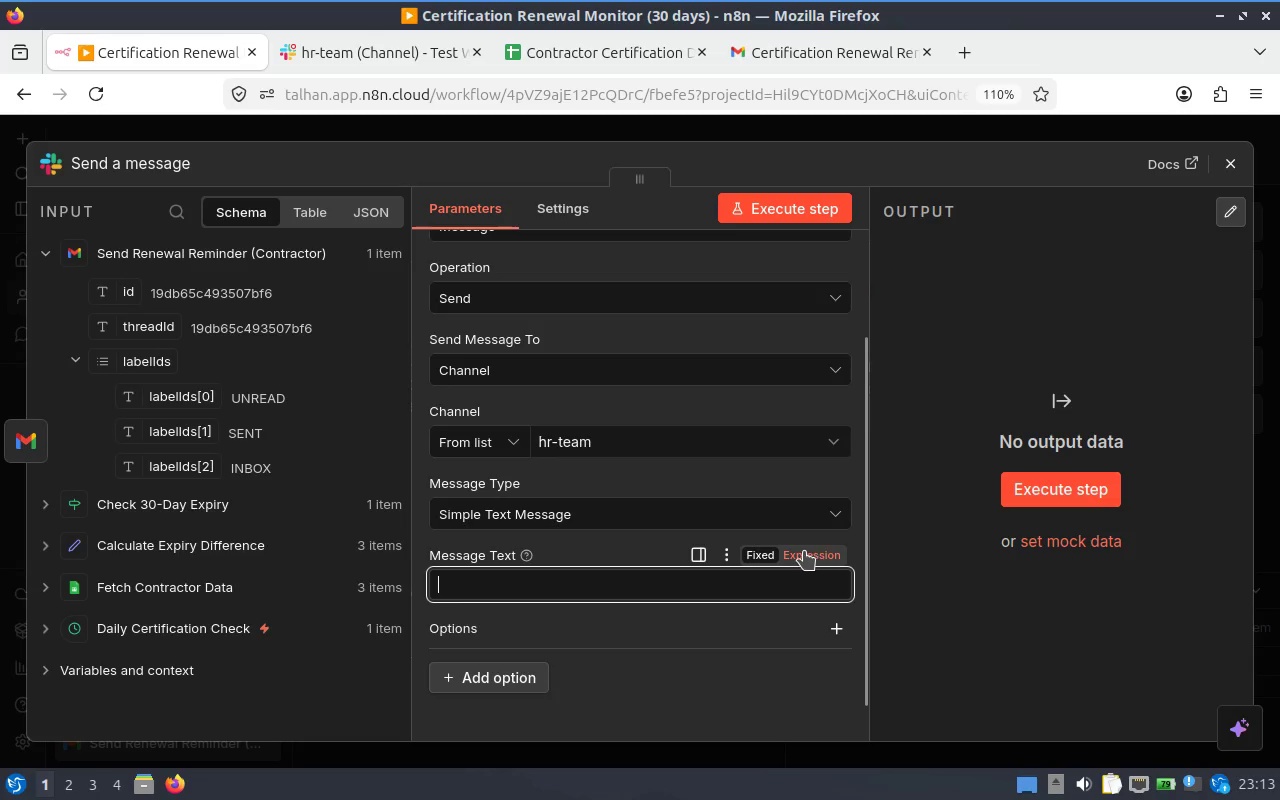 
scroll: coordinate [699, 502], scroll_direction: down, amount: 1.0
 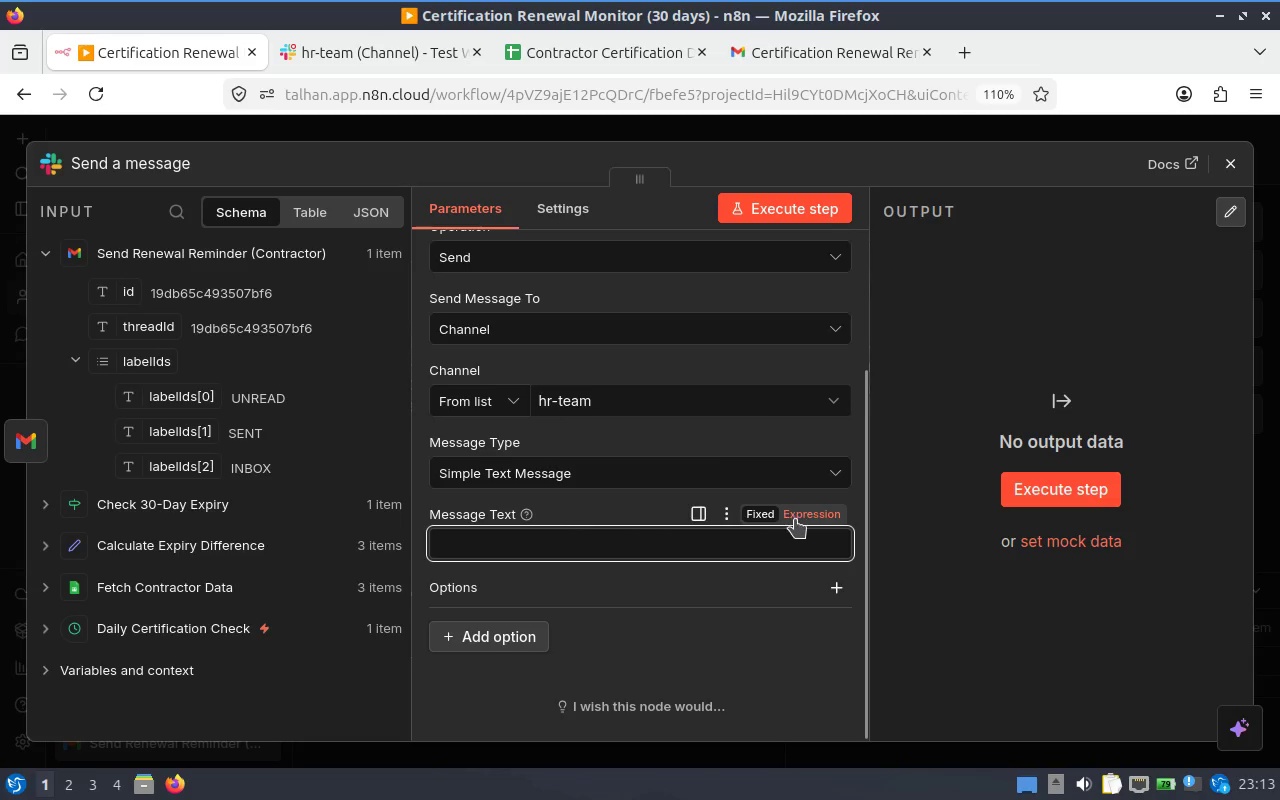 
left_click([798, 519])
 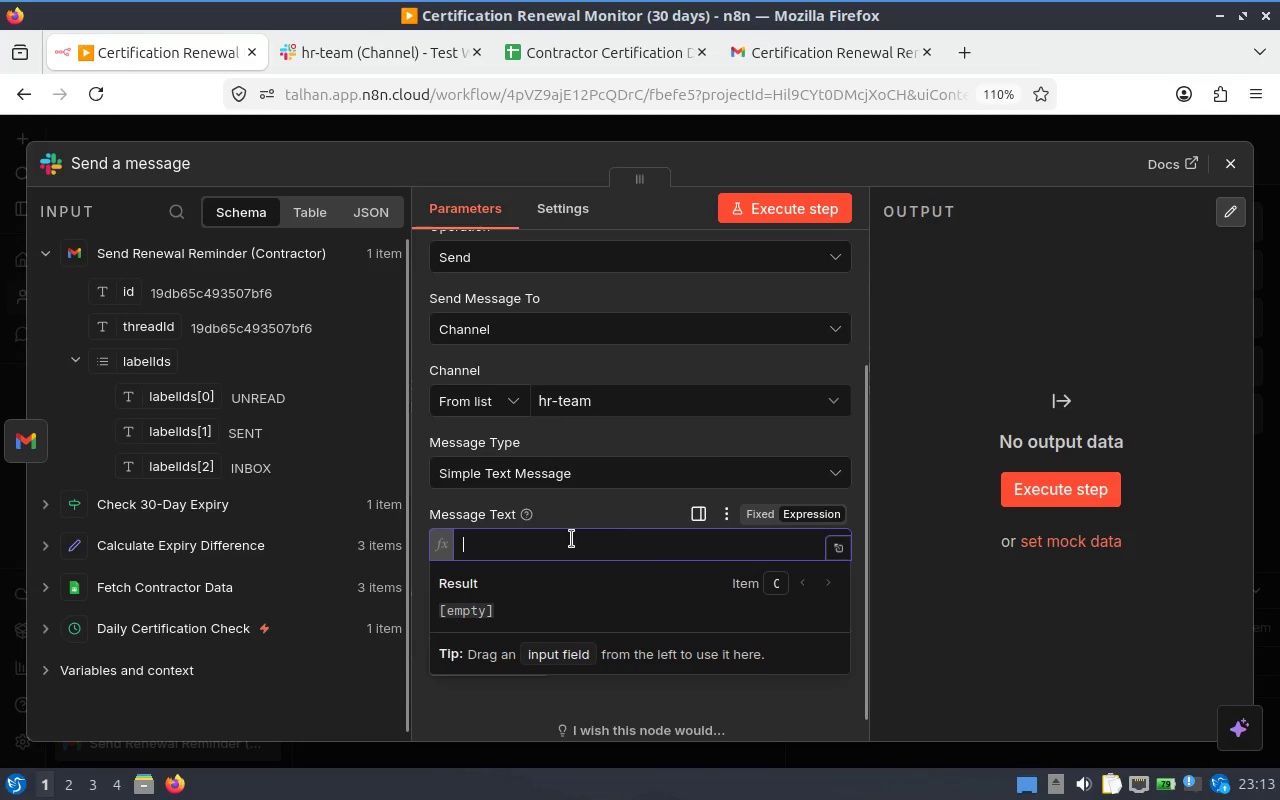 
wait(5.31)
 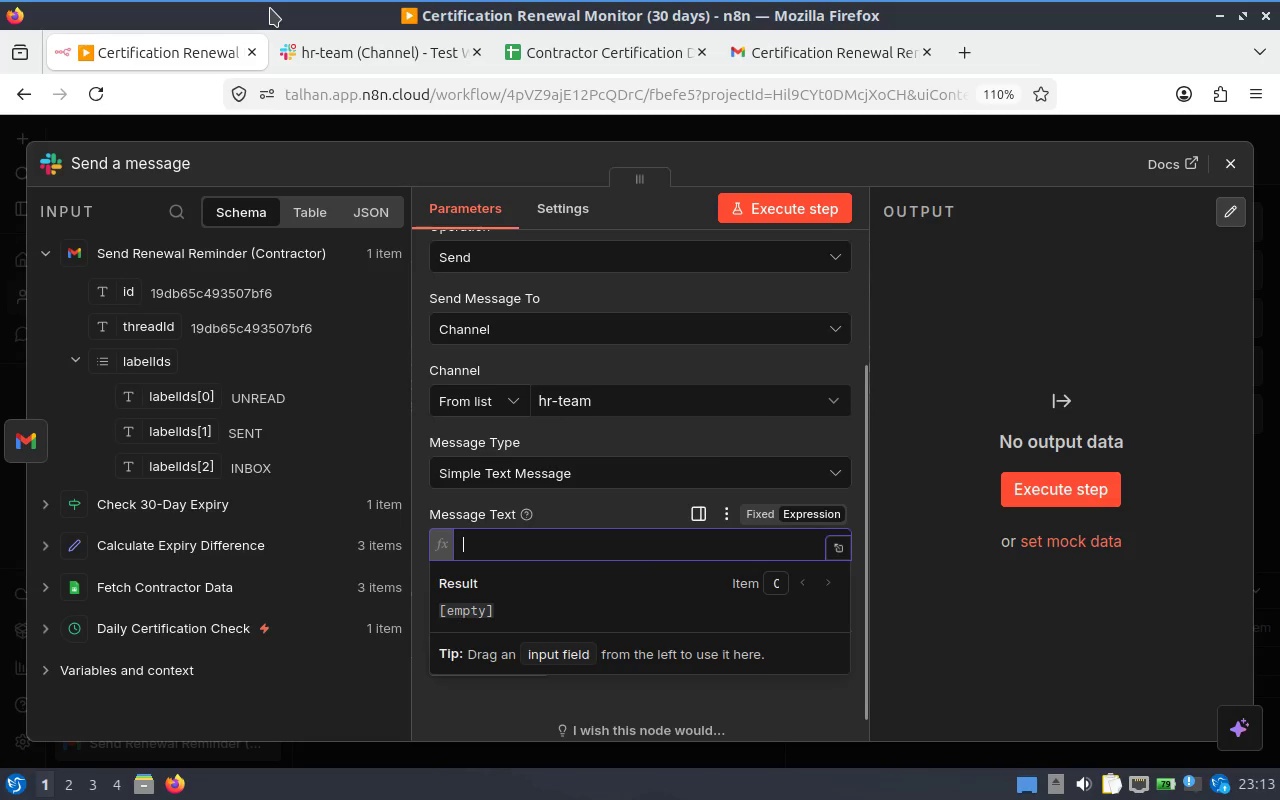 
left_click([640, 534])
 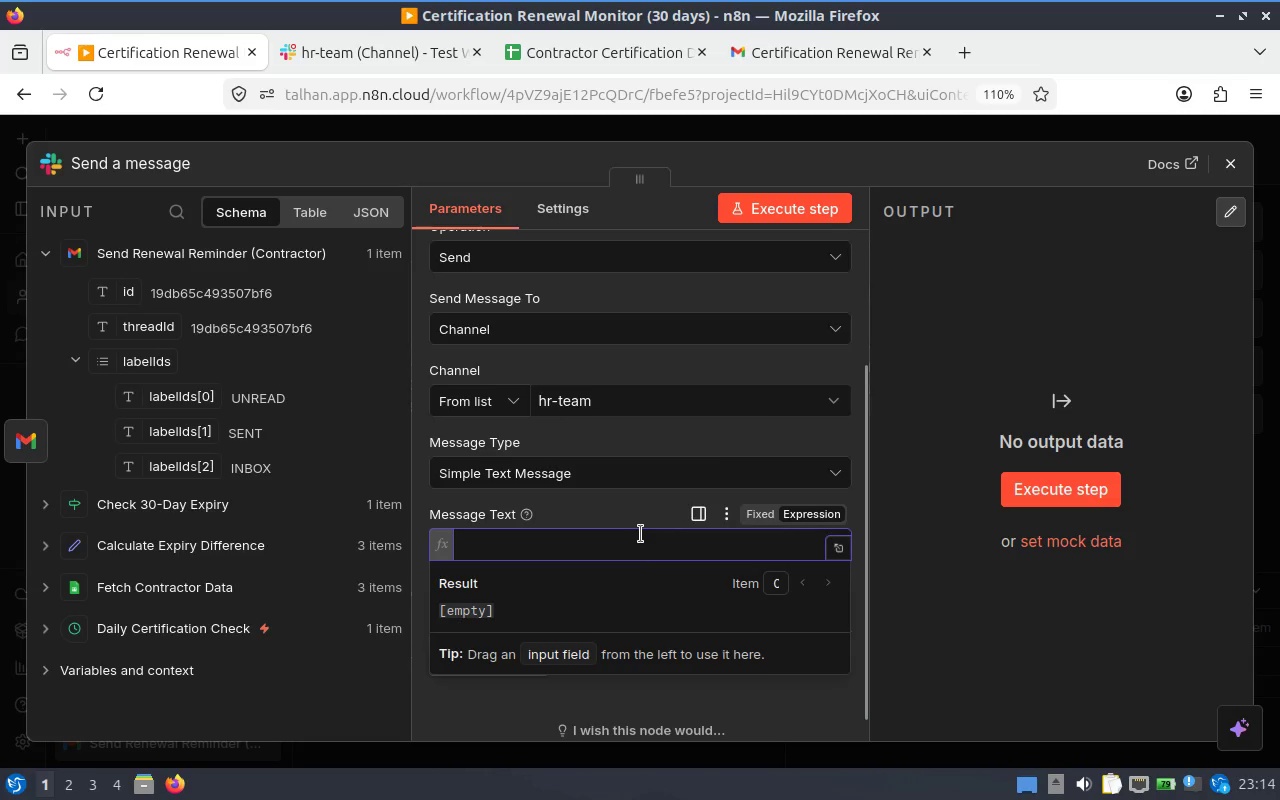 
right_click([640, 534])
 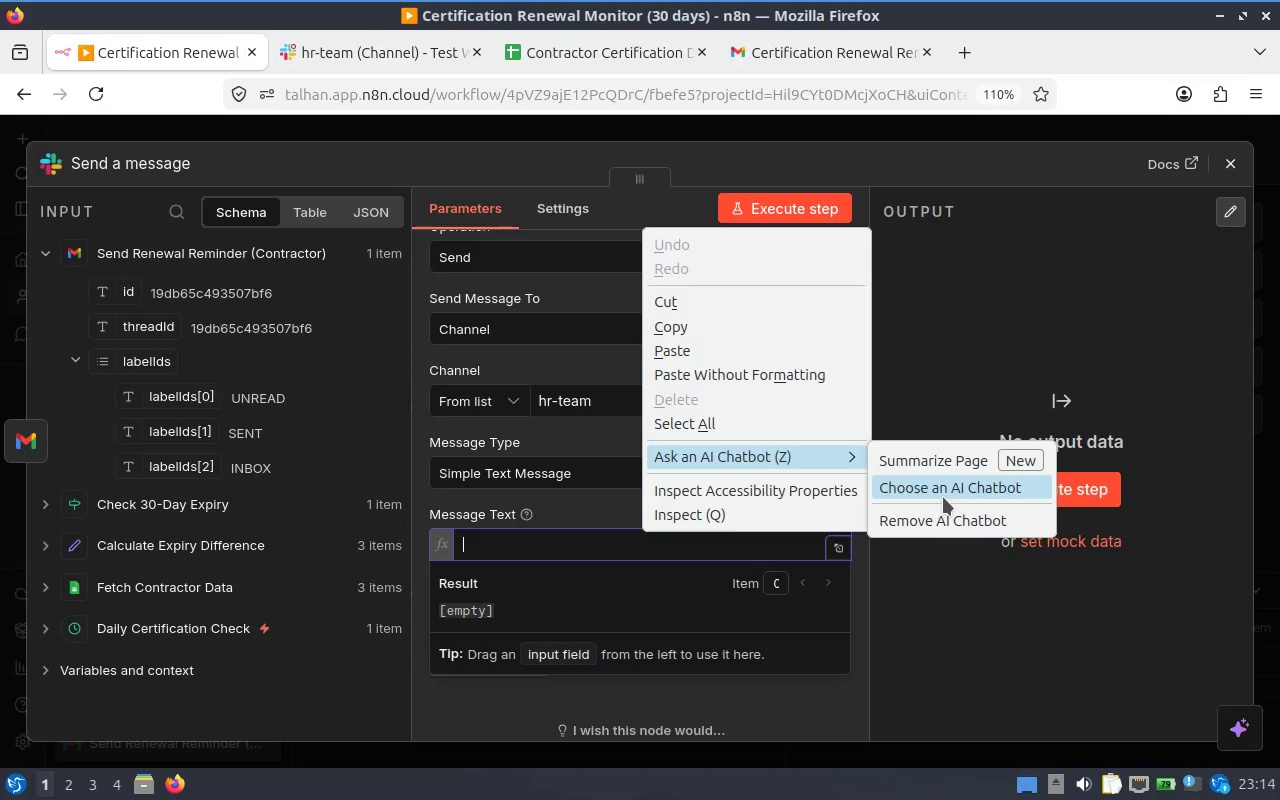 
wait(7.14)
 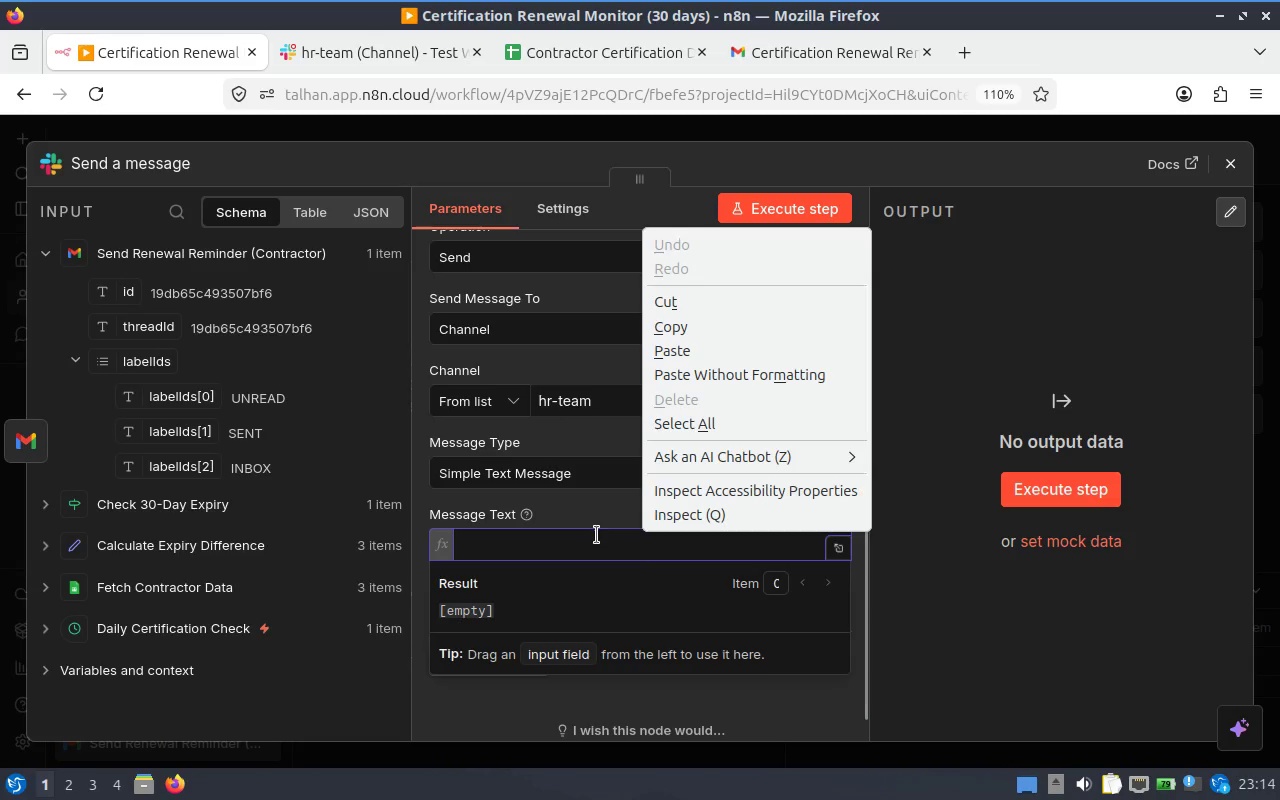 
left_click([541, 532])
 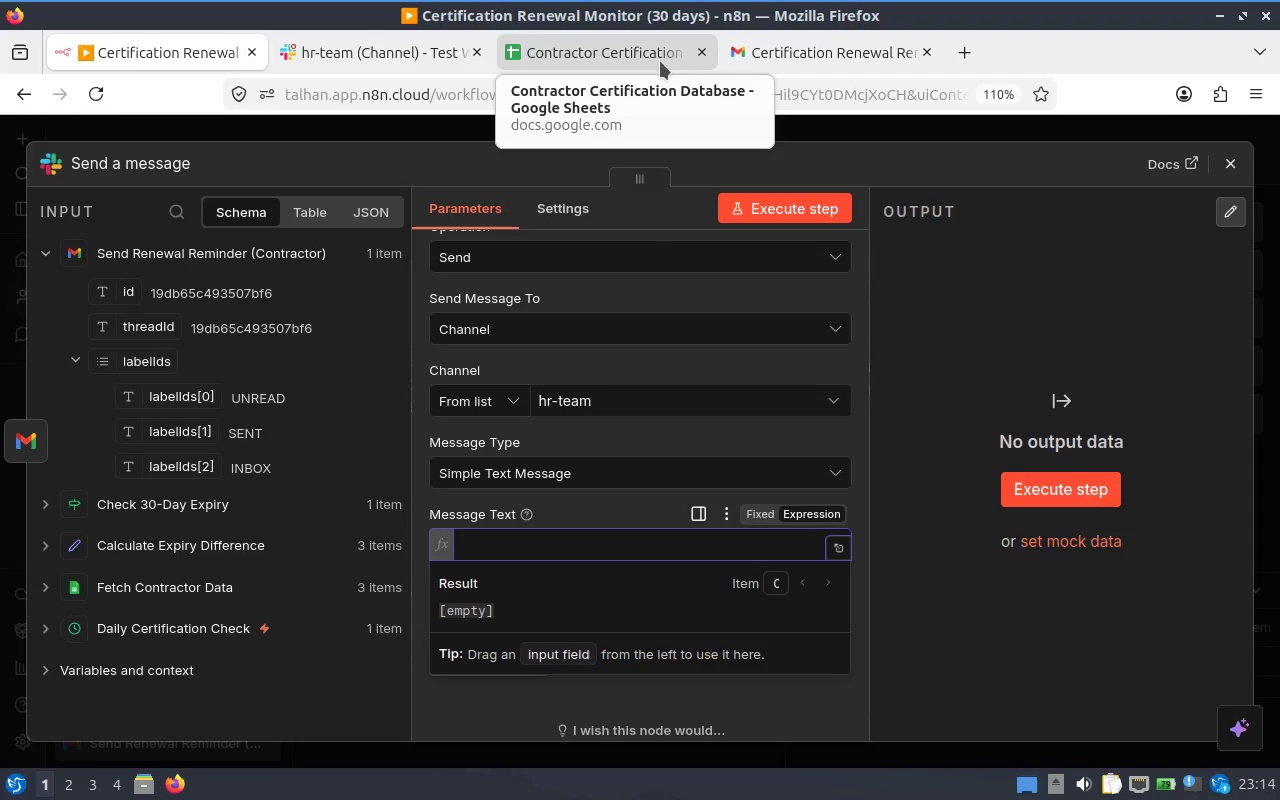 
right_click([132, 52])
 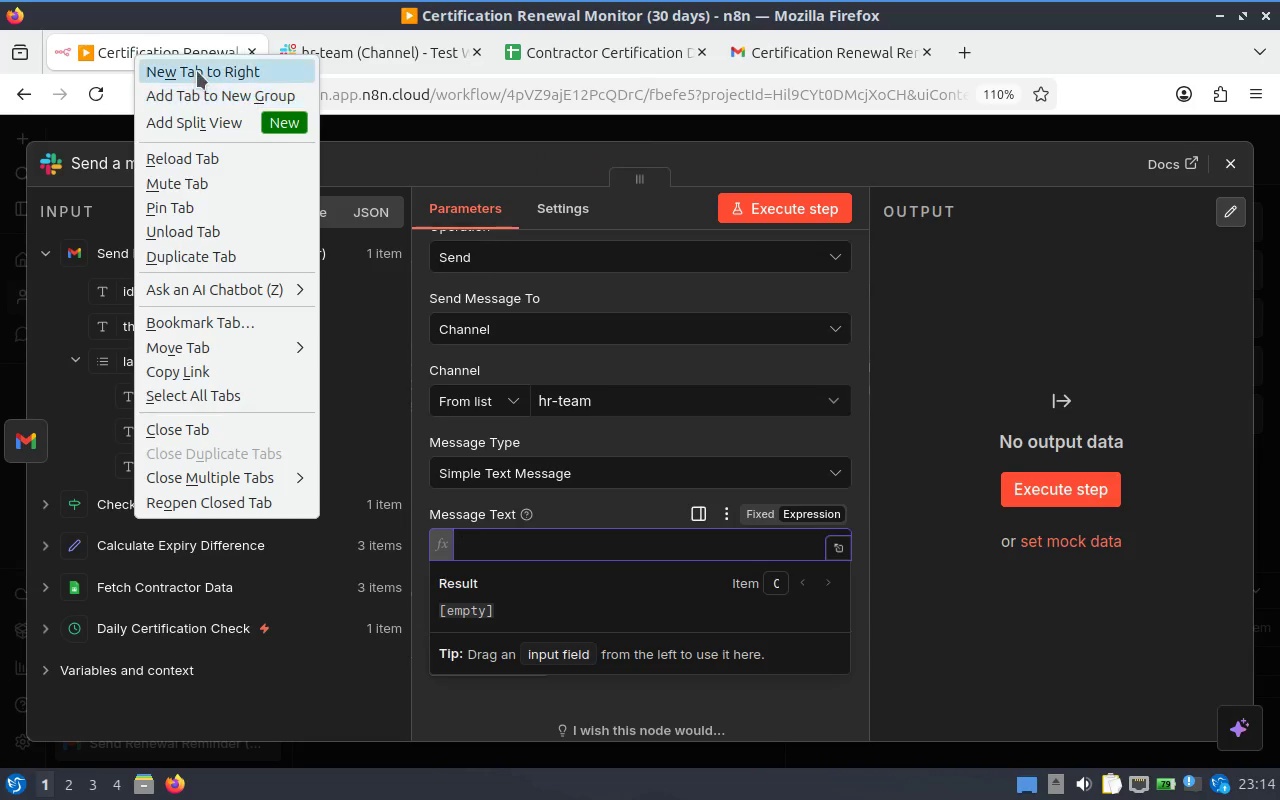 
left_click([197, 71])
 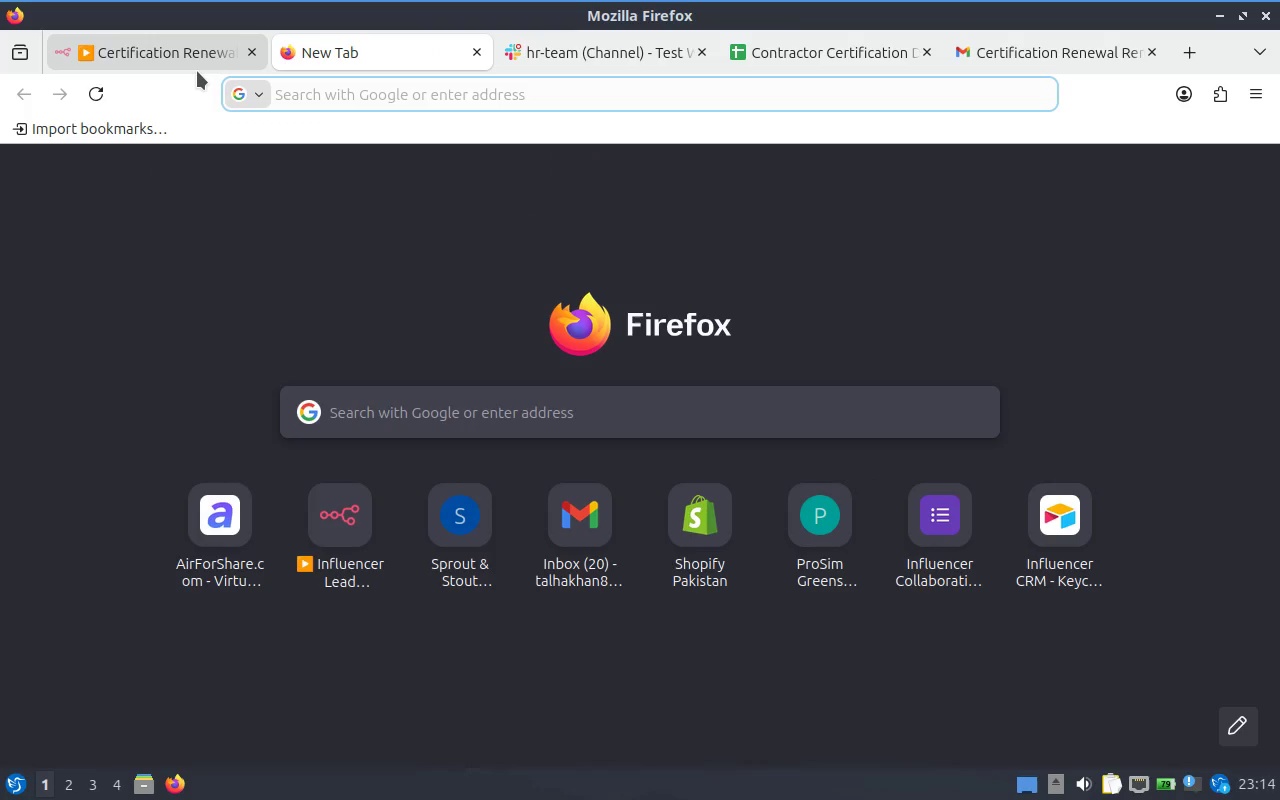 
type(ALERT ICON)
 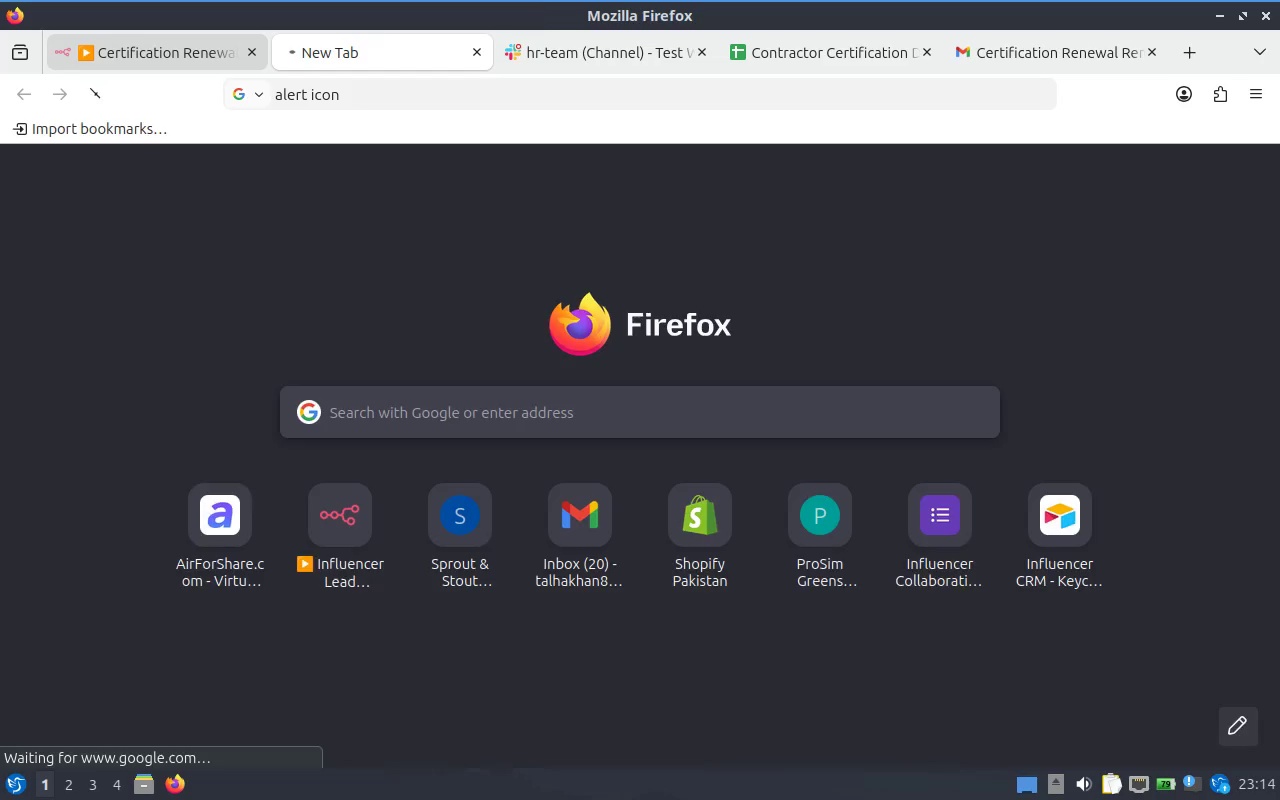 
hold_key(key=CapsLock, duration=0.34)
 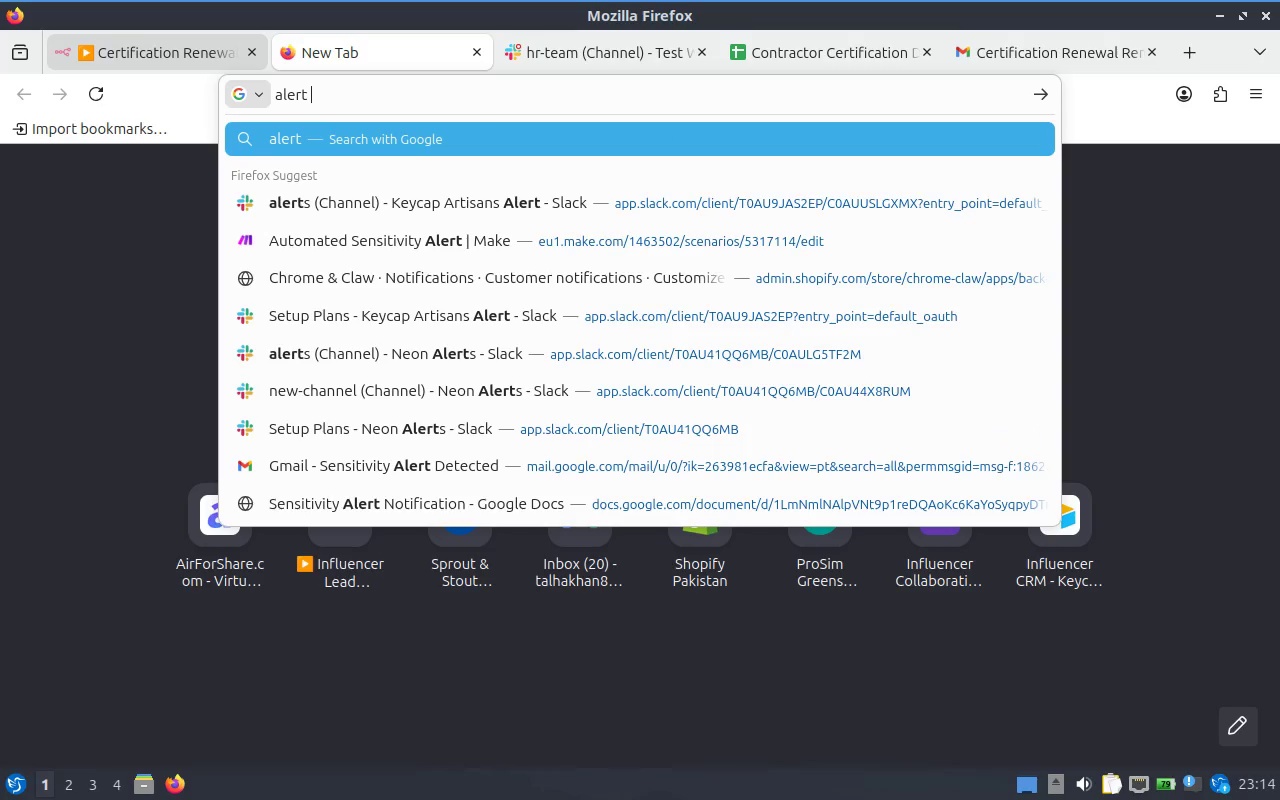 
key(Enter)
 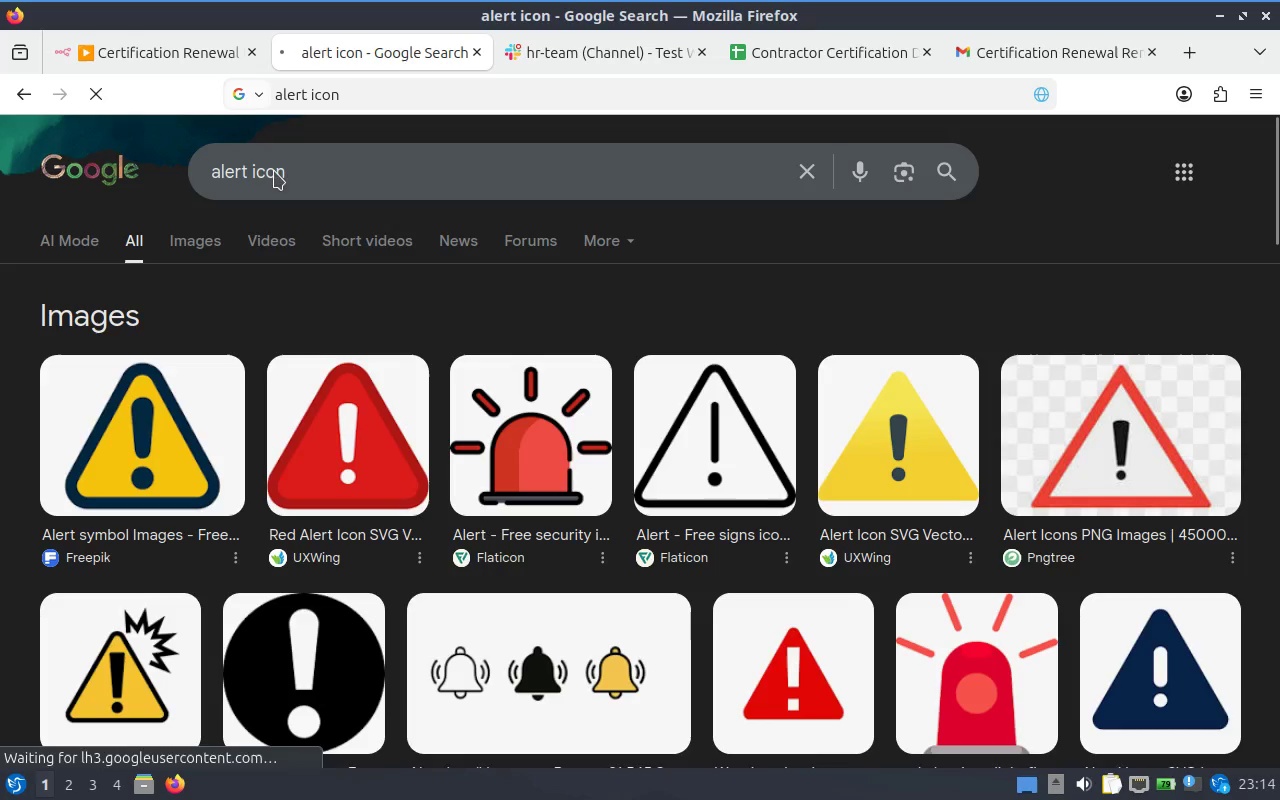 
scroll: coordinate [671, 542], scroll_direction: down, amount: 8.0
 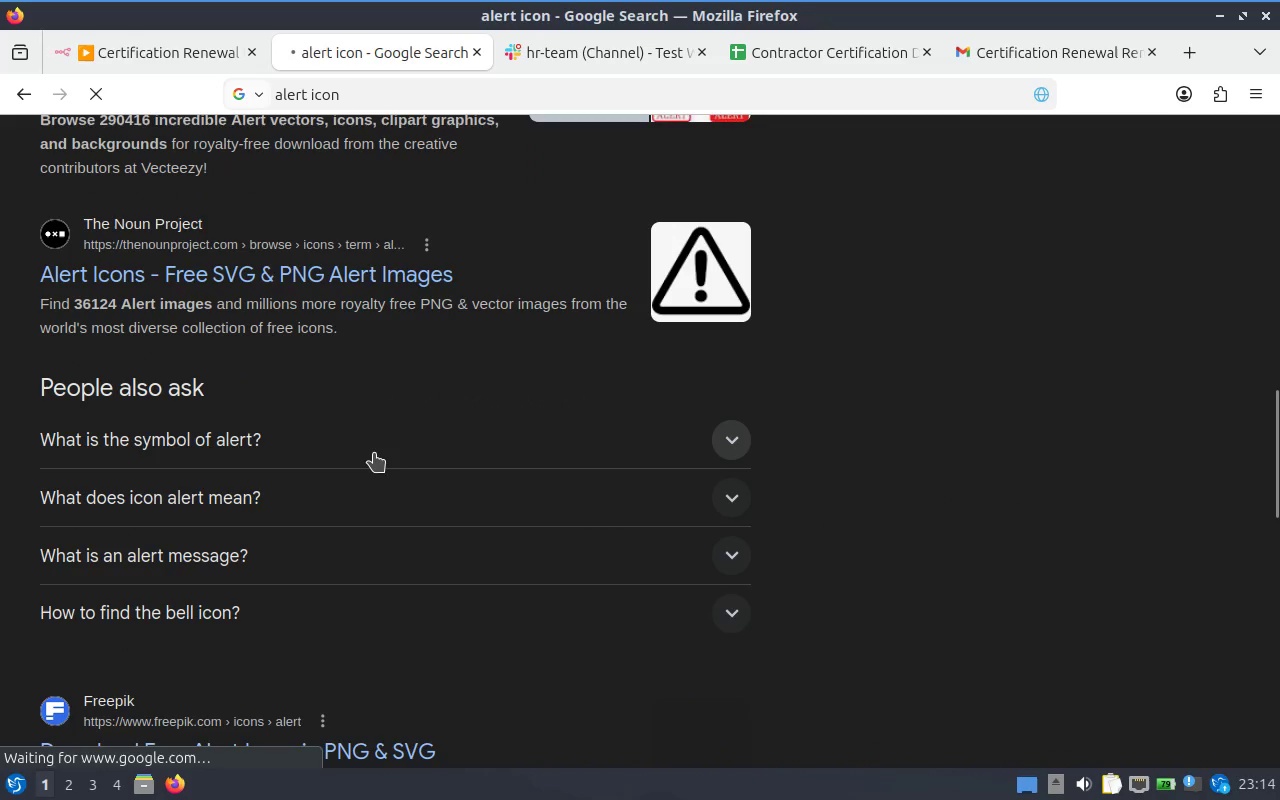 
scroll: coordinate [384, 451], scroll_direction: up, amount: 2.0
 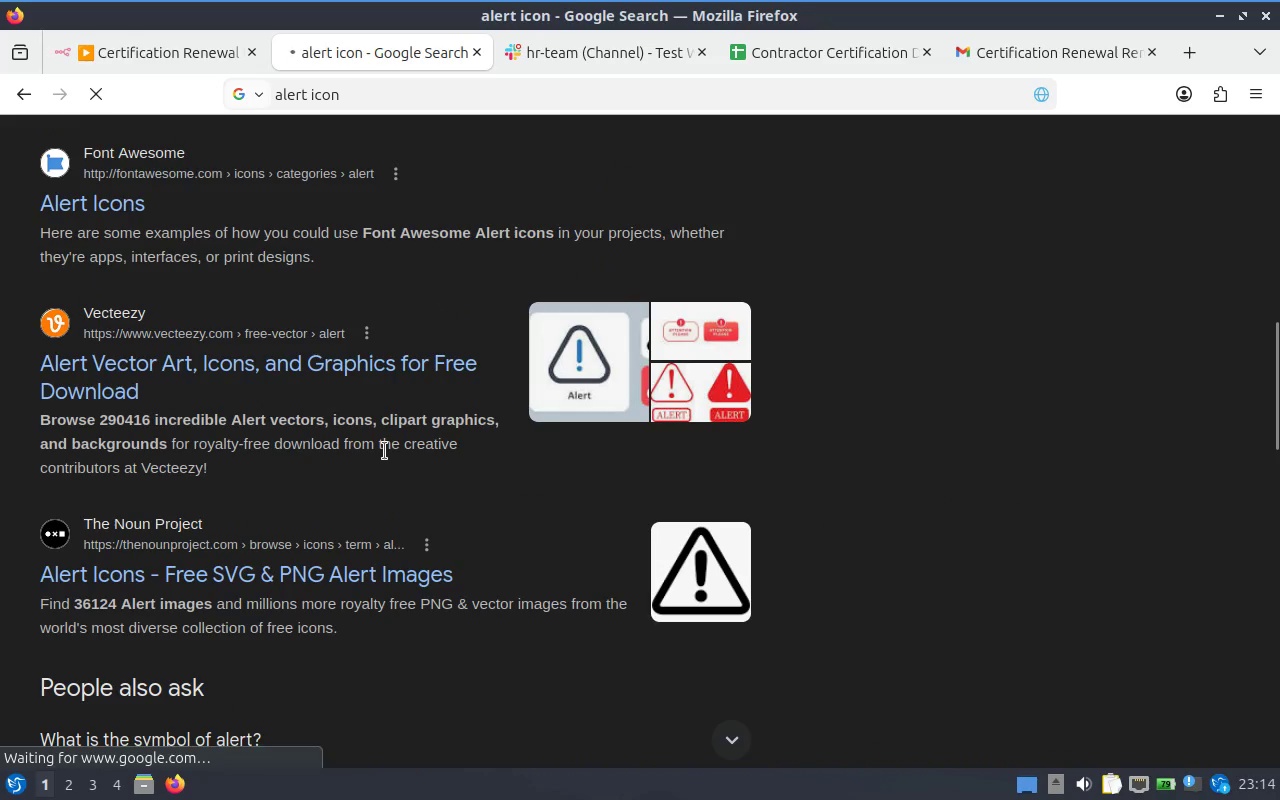 
scroll: coordinate [384, 451], scroll_direction: down, amount: 7.0
 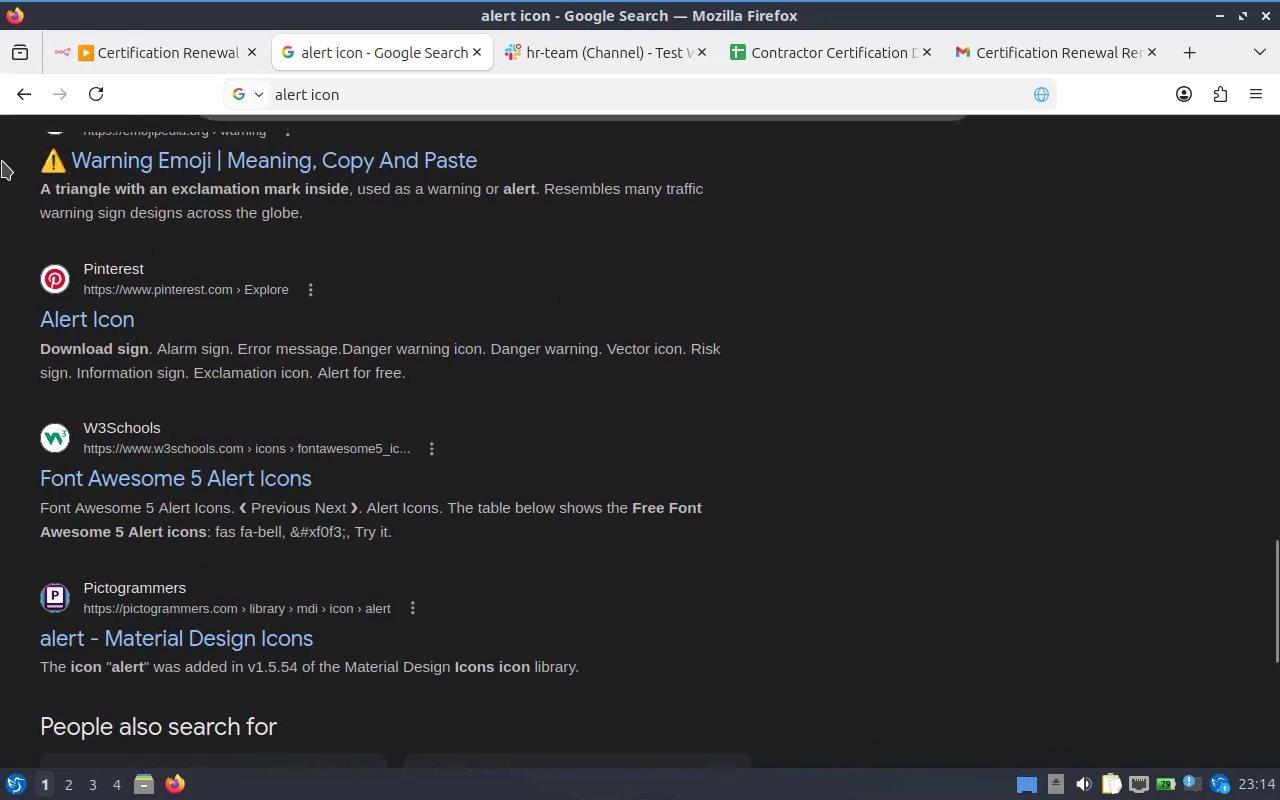 
scroll: coordinate [63, 227], scroll_direction: up, amount: 2.0
 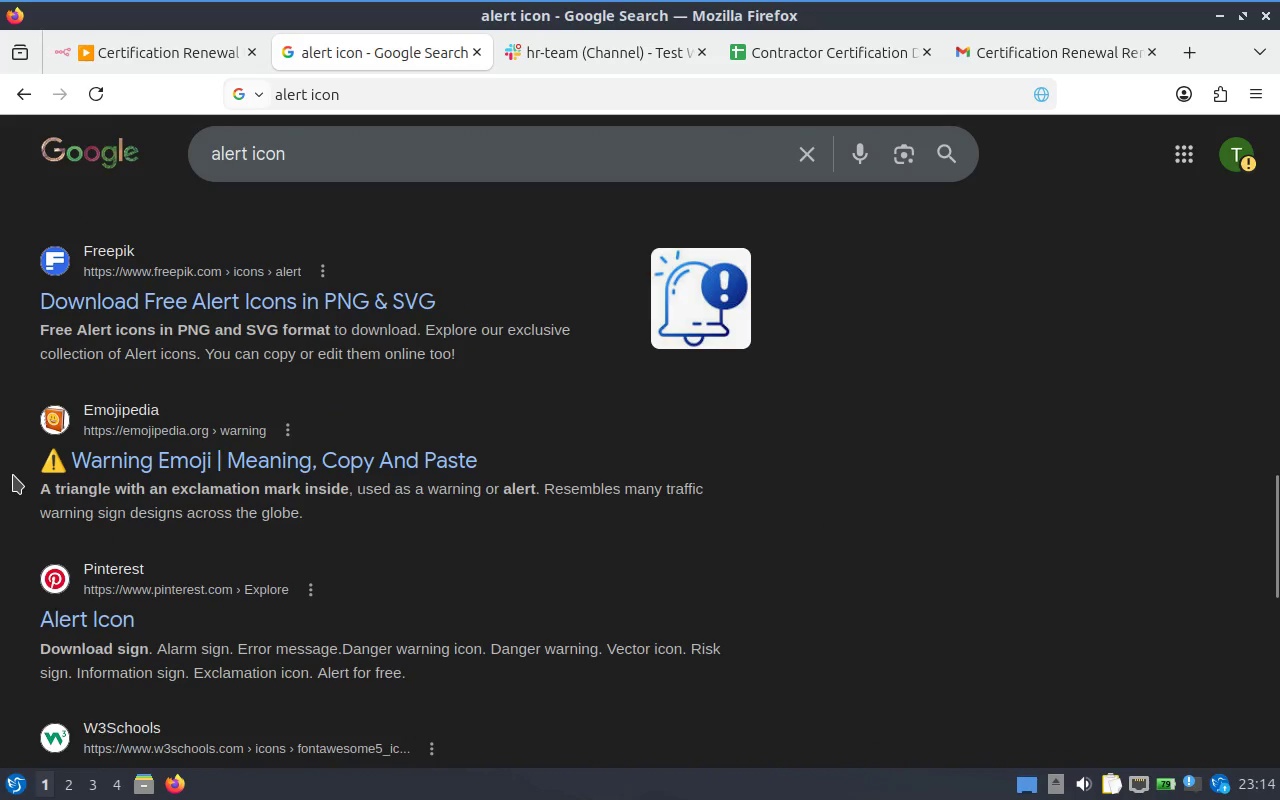 
left_click_drag(start_coordinate=[13, 475], to_coordinate=[53, 472])
 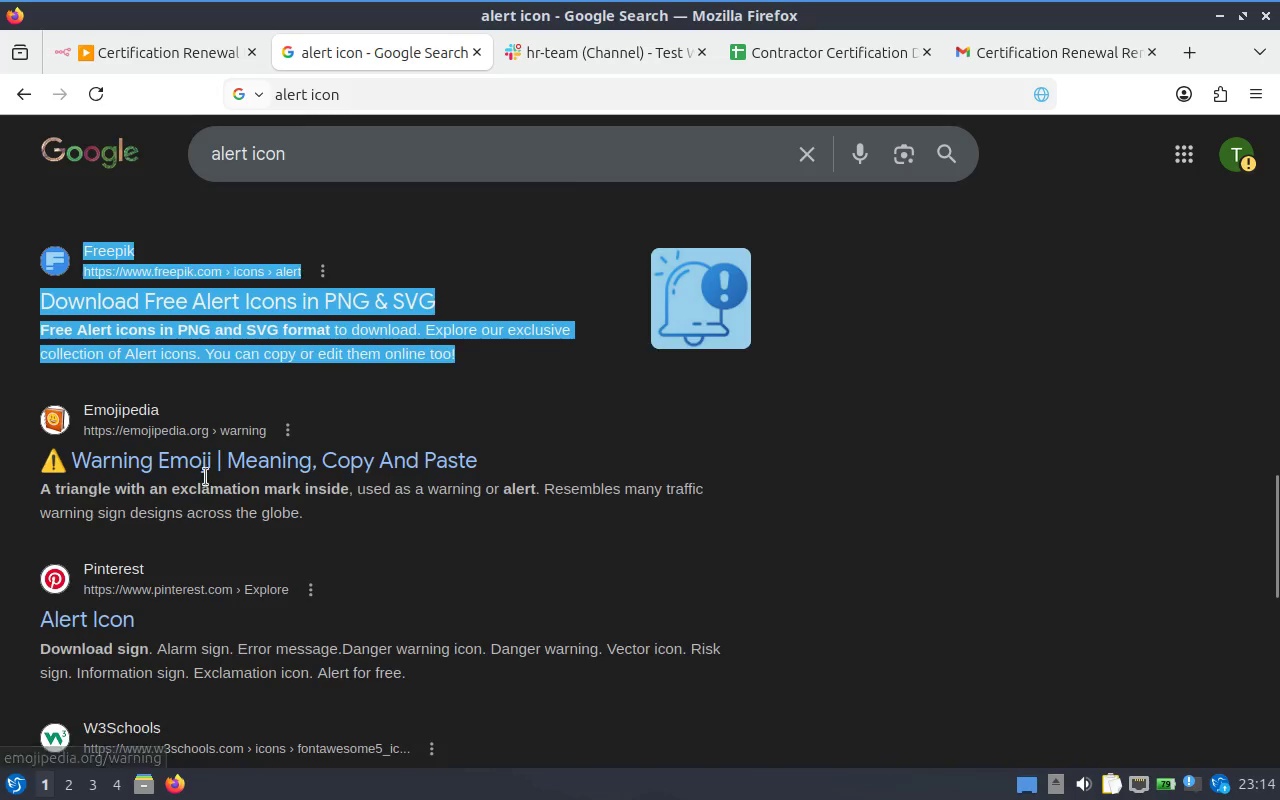 
scroll: coordinate [443, 436], scroll_direction: down, amount: 15.0
 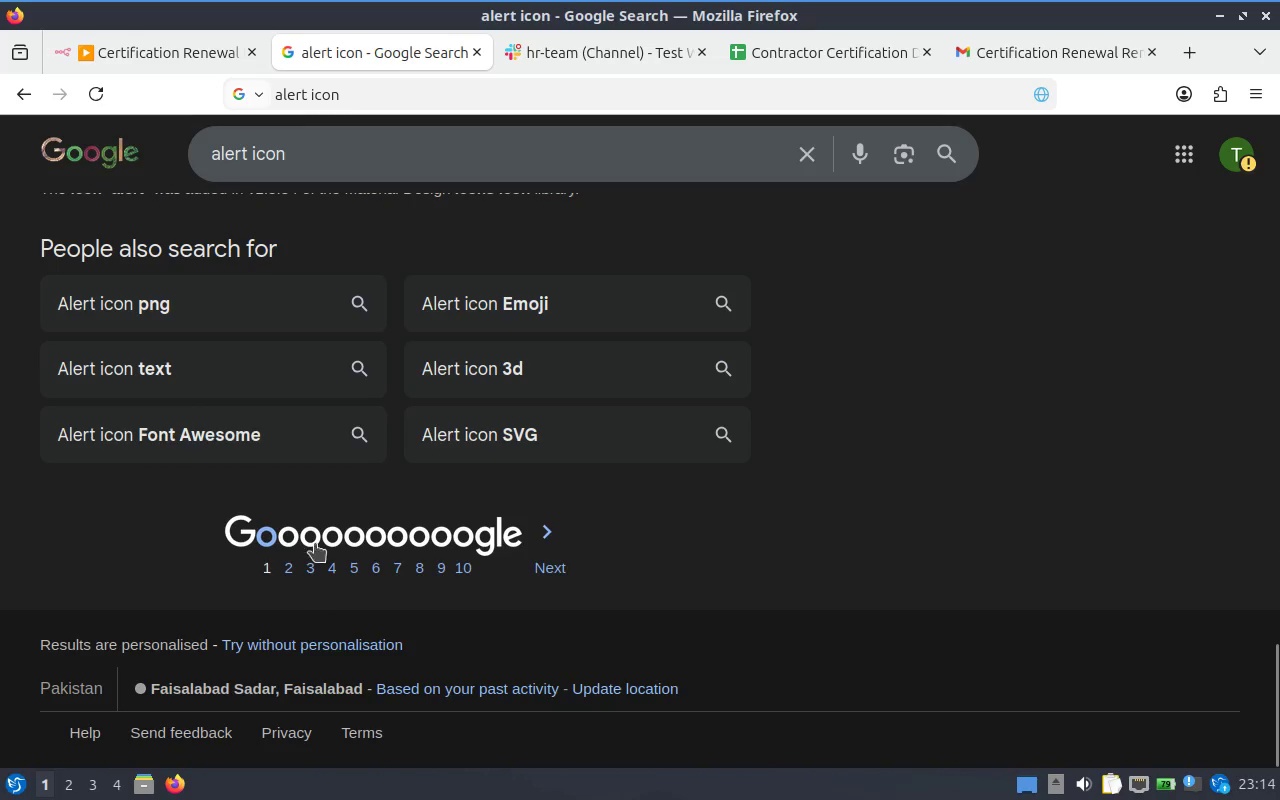 
scroll: coordinate [450, 567], scroll_direction: up, amount: 10.0
 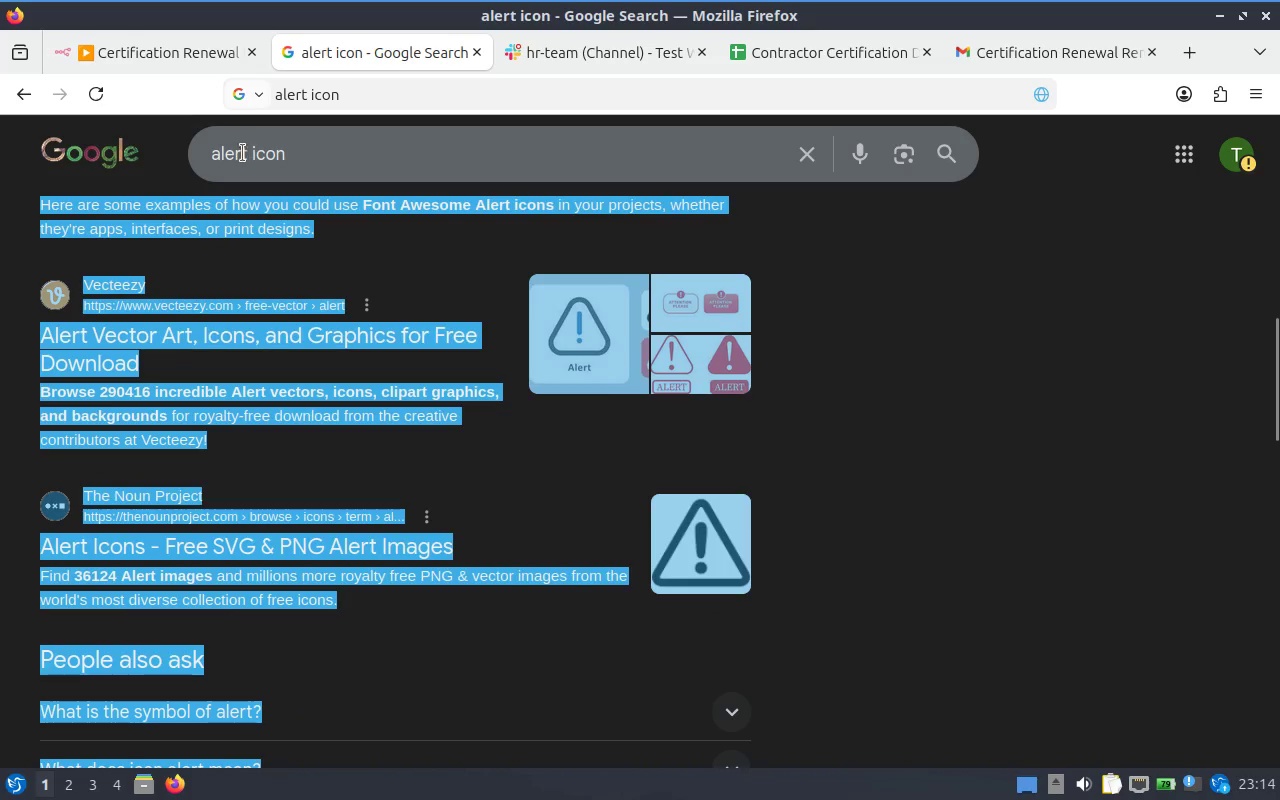 
double_click([227, 151])
 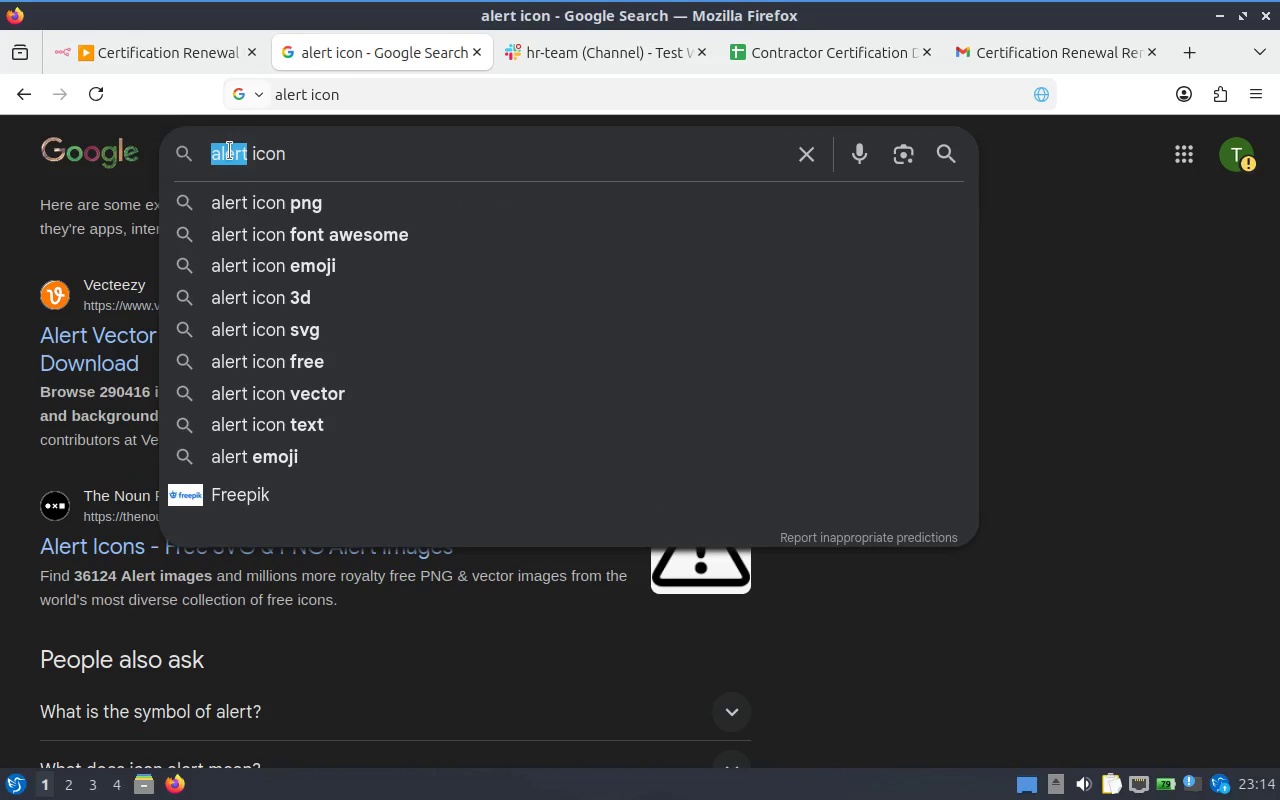 
type(warning)
 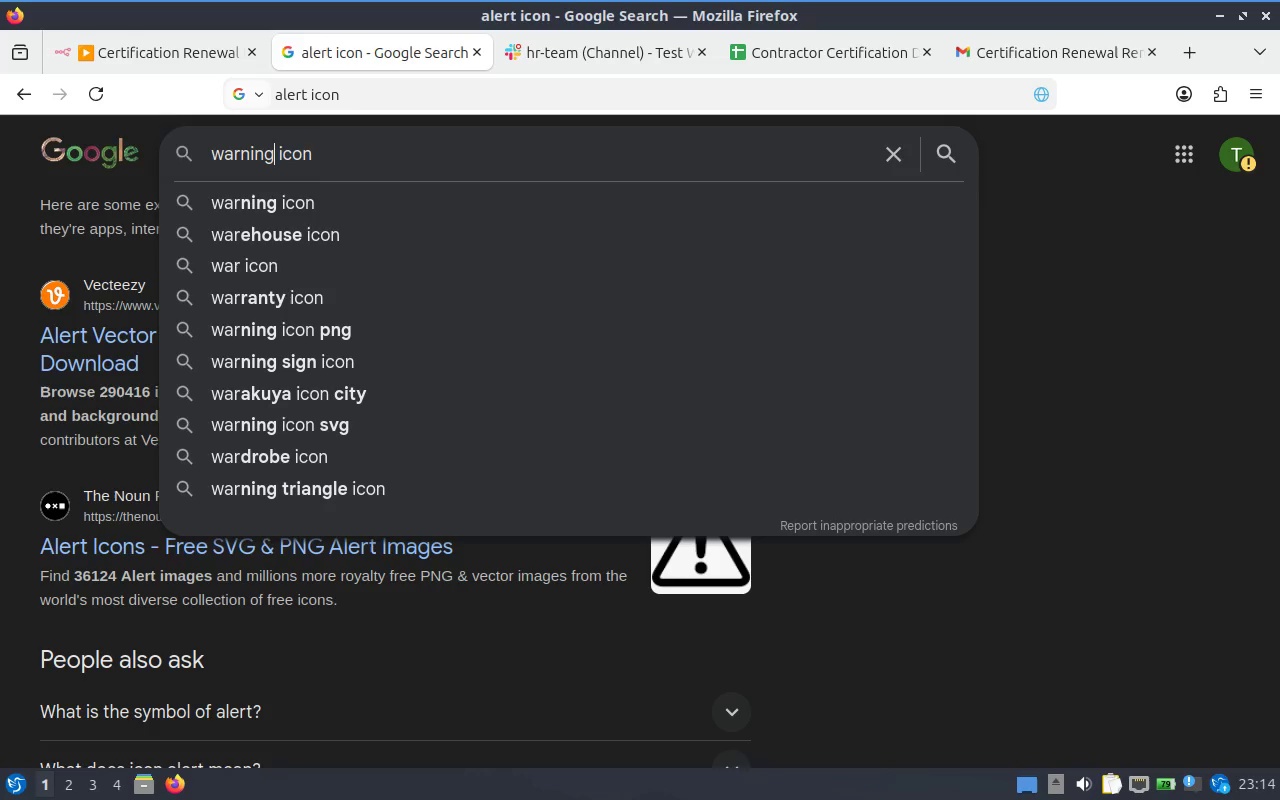 
key(Enter)
 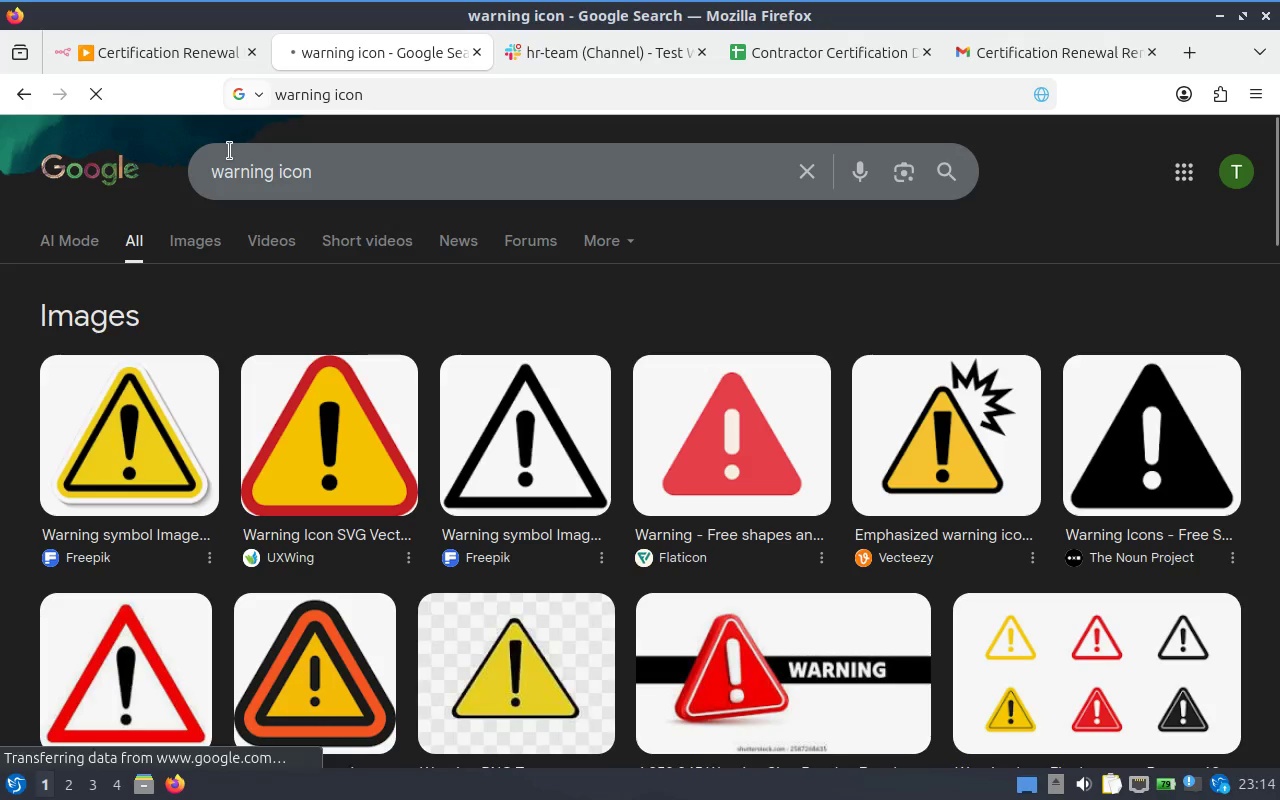 
scroll: coordinate [326, 576], scroll_direction: down, amount: 7.0
 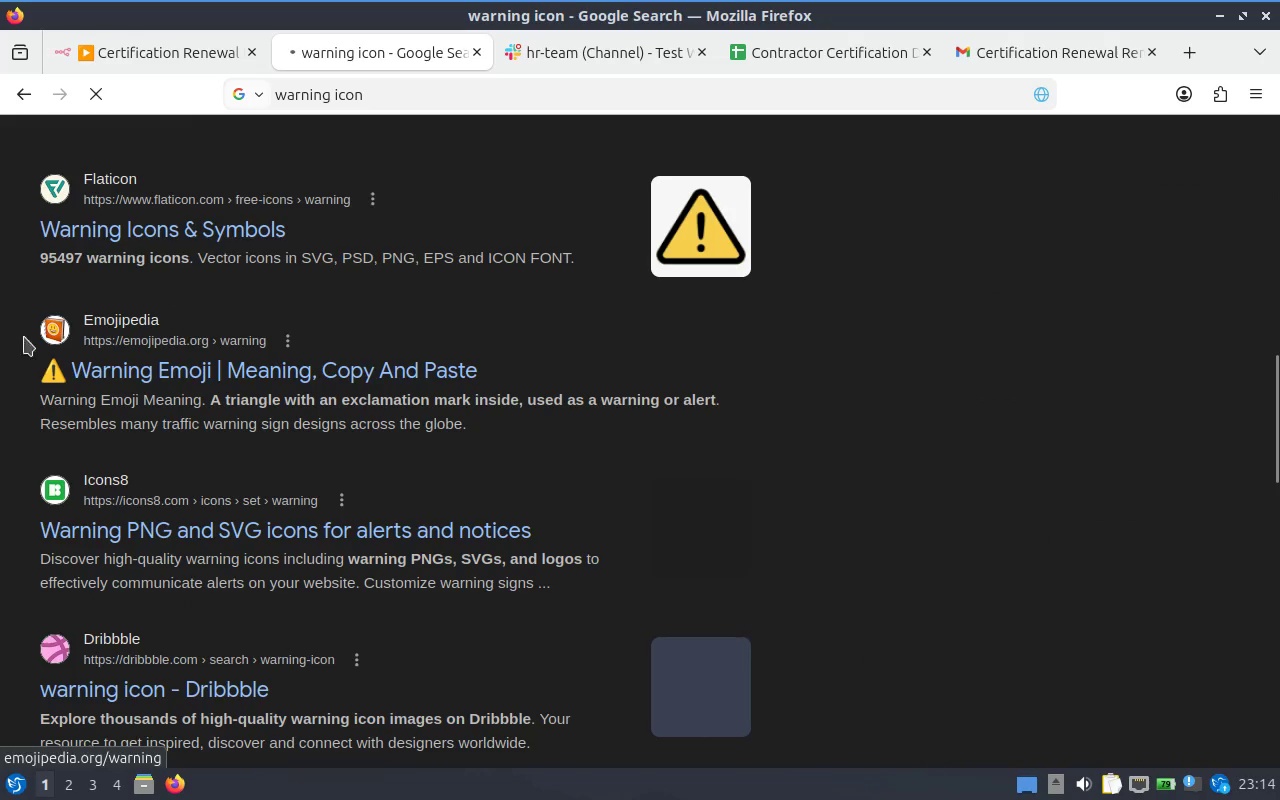 
left_click_drag(start_coordinate=[31, 382], to_coordinate=[59, 381])
 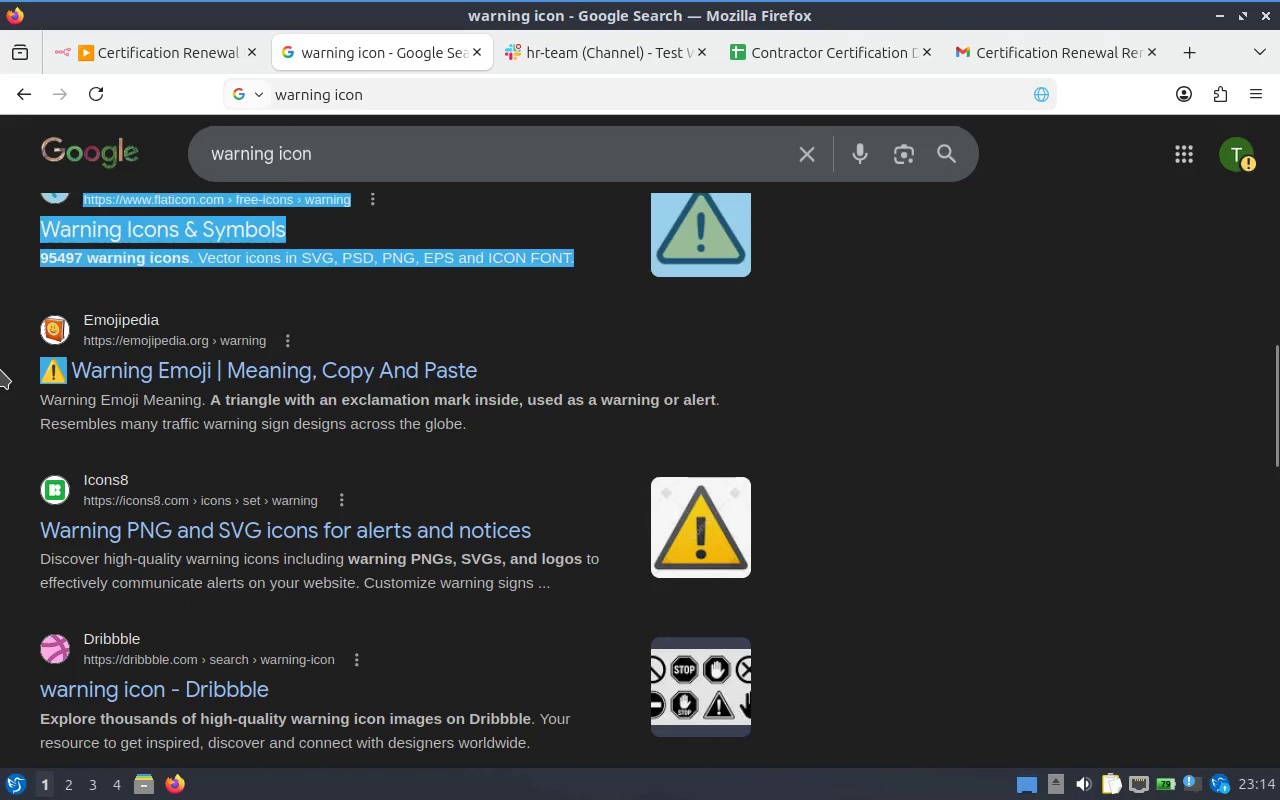 
left_click([0, 370])
 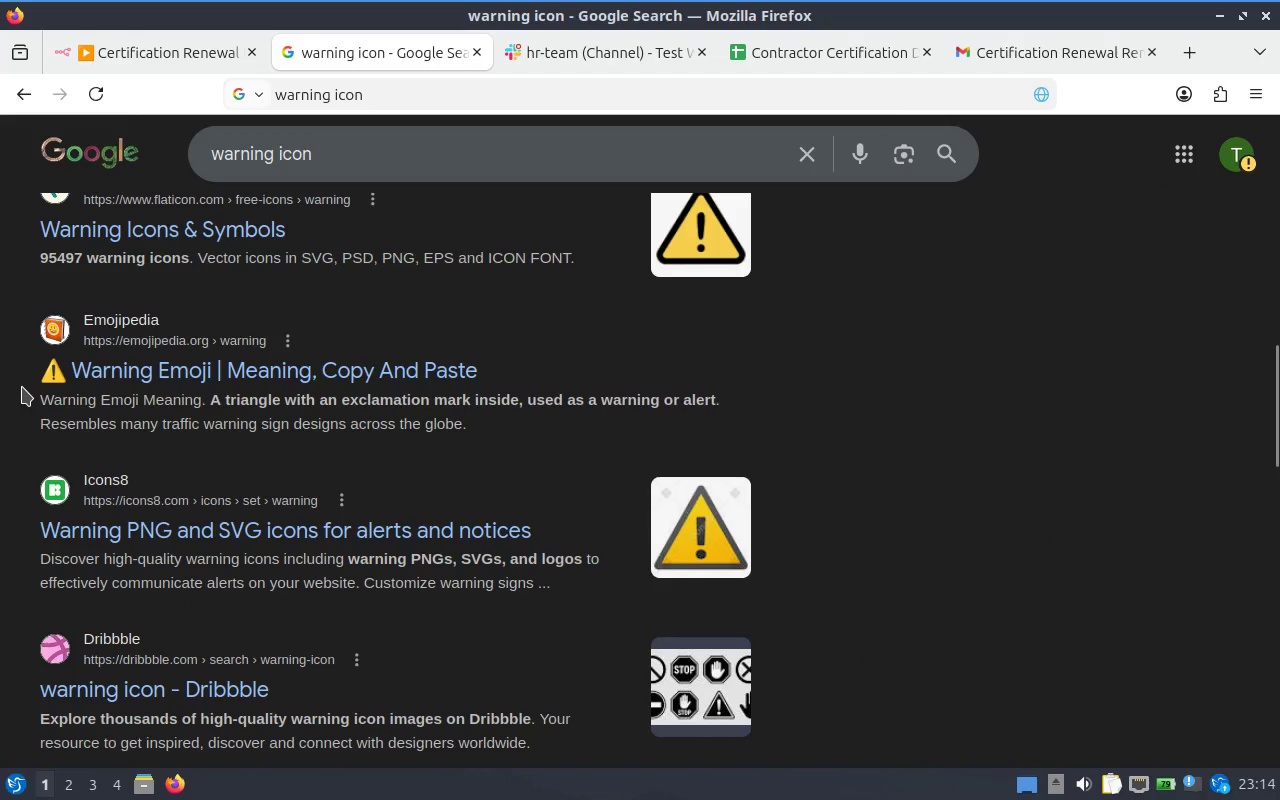 
left_click_drag(start_coordinate=[22, 387], to_coordinate=[46, 386])
 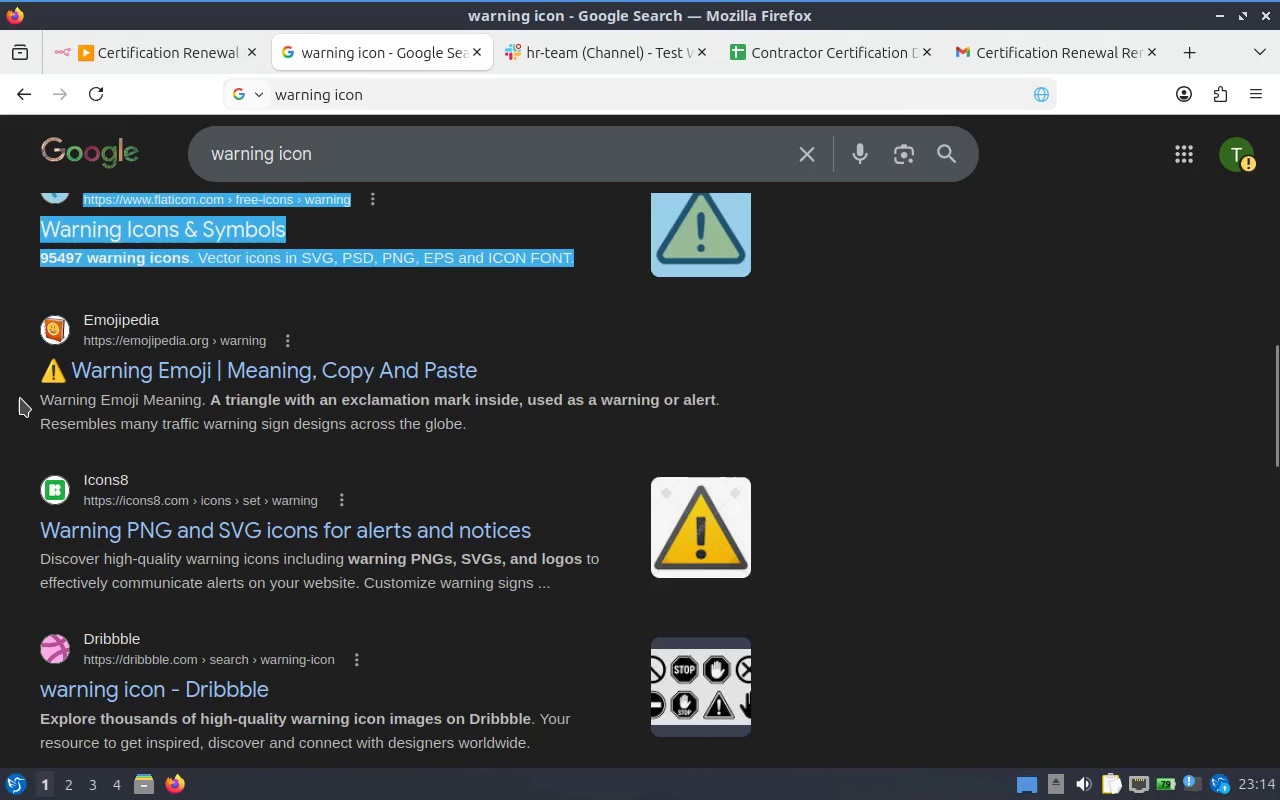 
left_click([18, 401])
 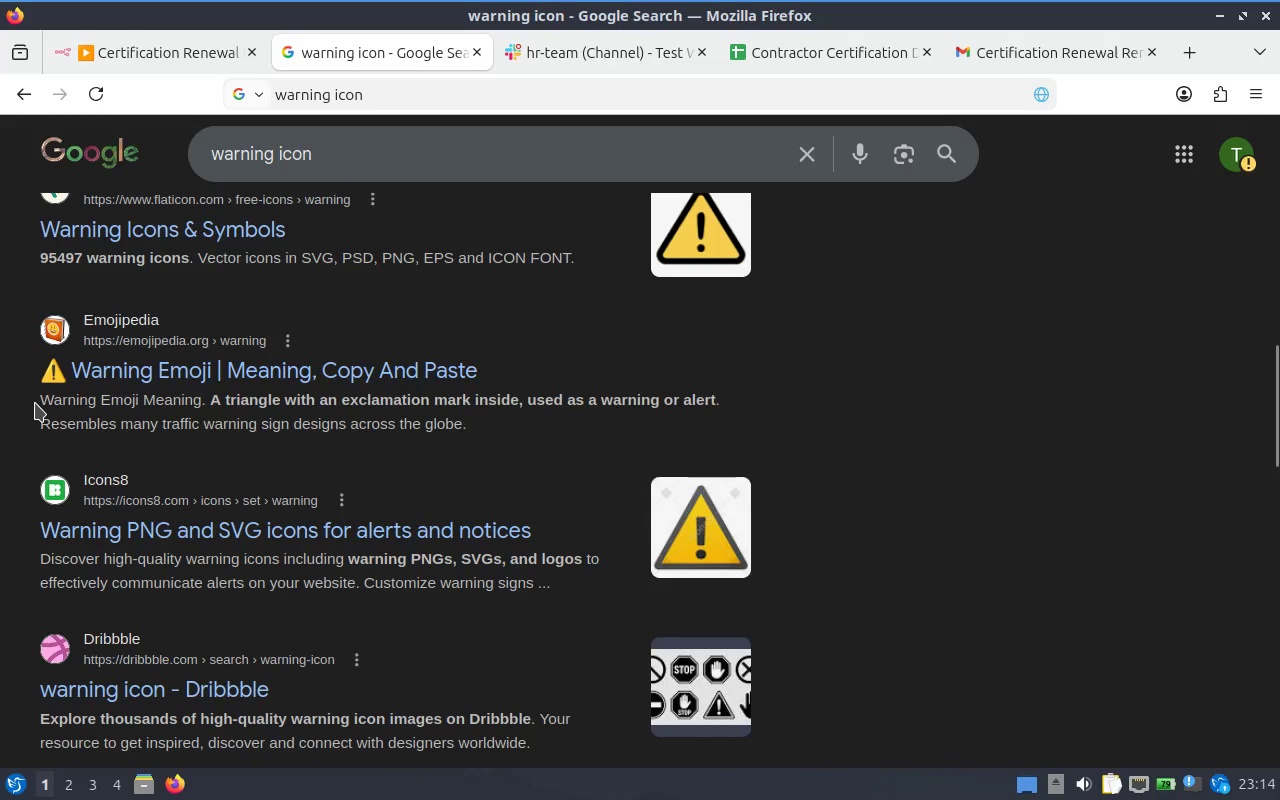 
left_click_drag(start_coordinate=[35, 403], to_coordinate=[45, 388])
 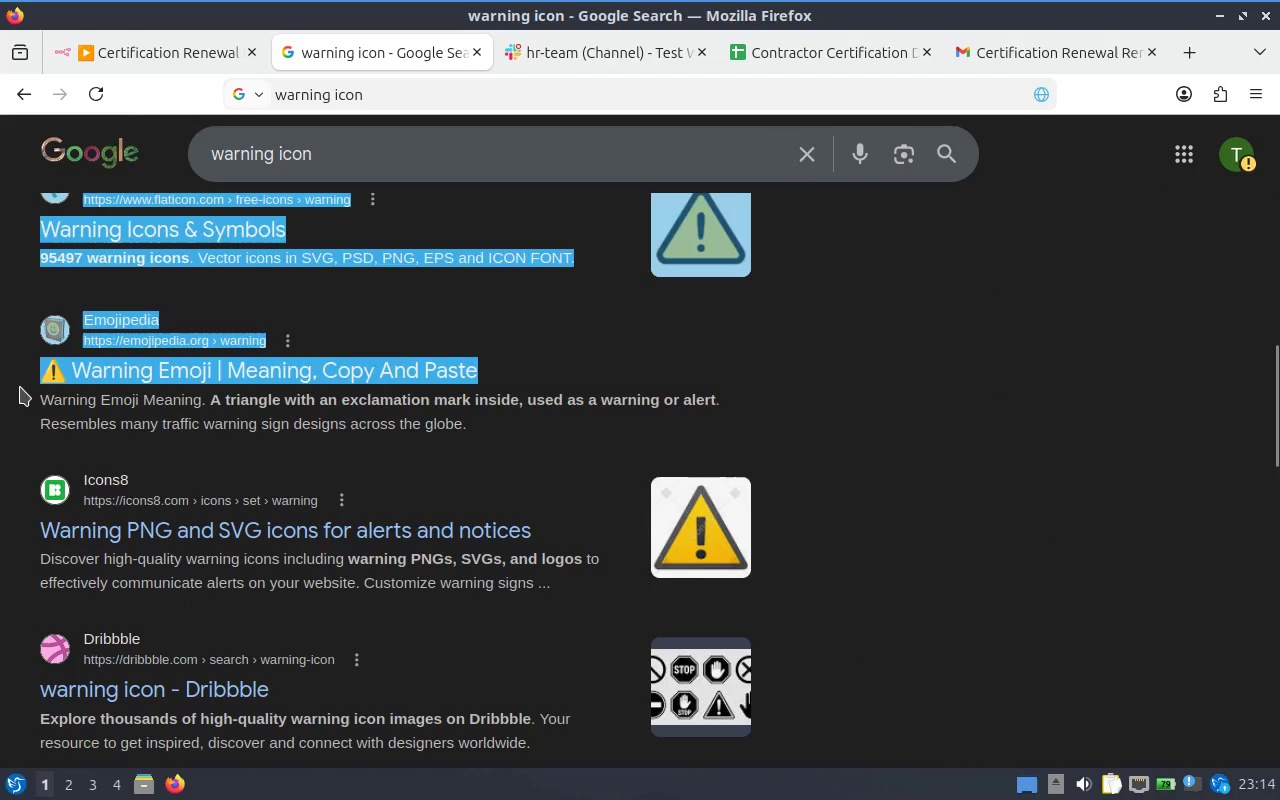 
left_click([20, 387])
 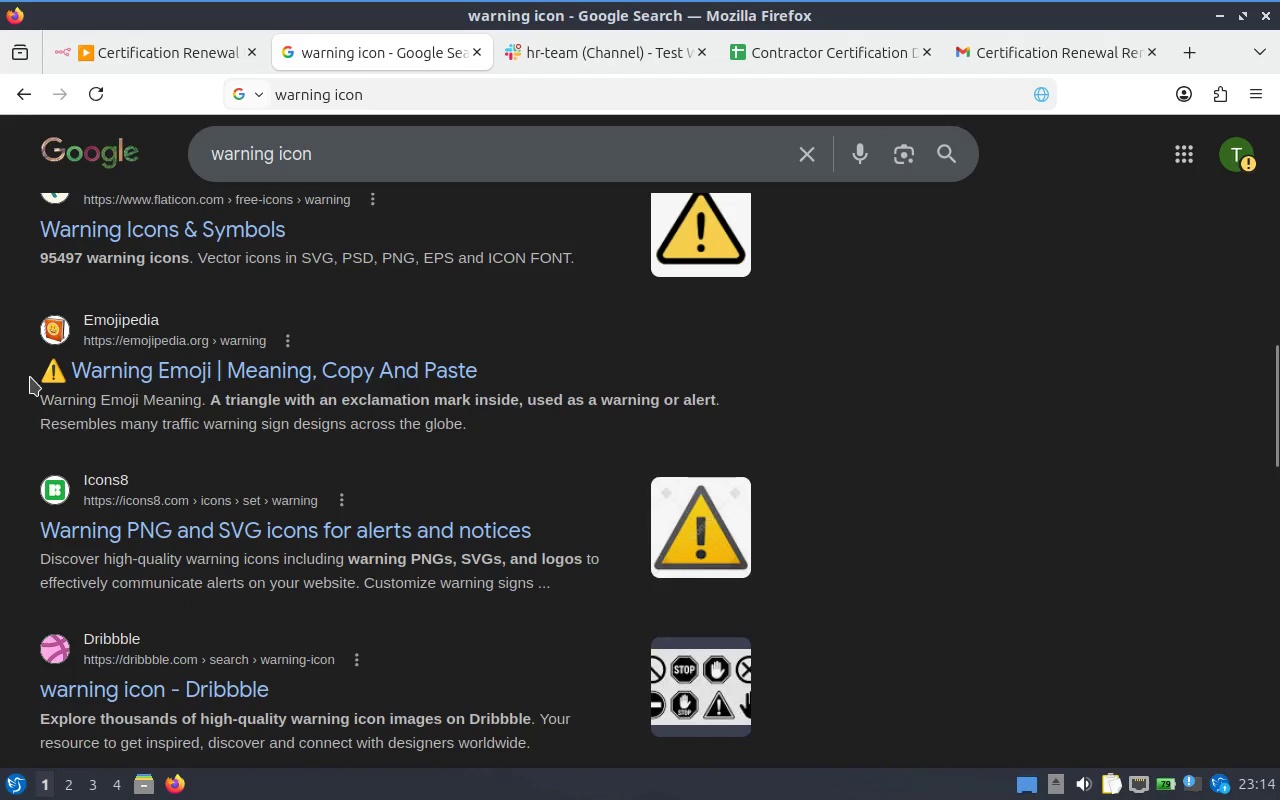 
left_click_drag(start_coordinate=[32, 376], to_coordinate=[62, 376])
 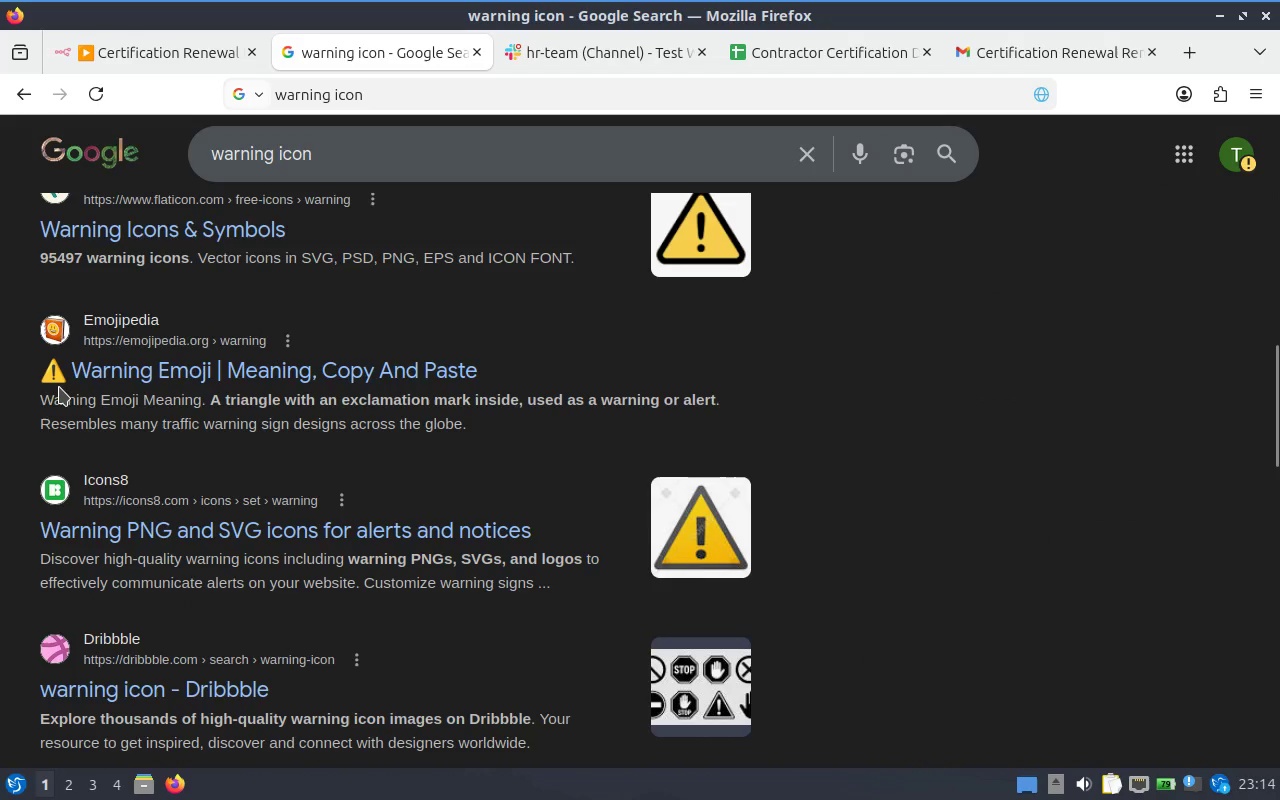 
left_click_drag(start_coordinate=[60, 384], to_coordinate=[40, 381])
 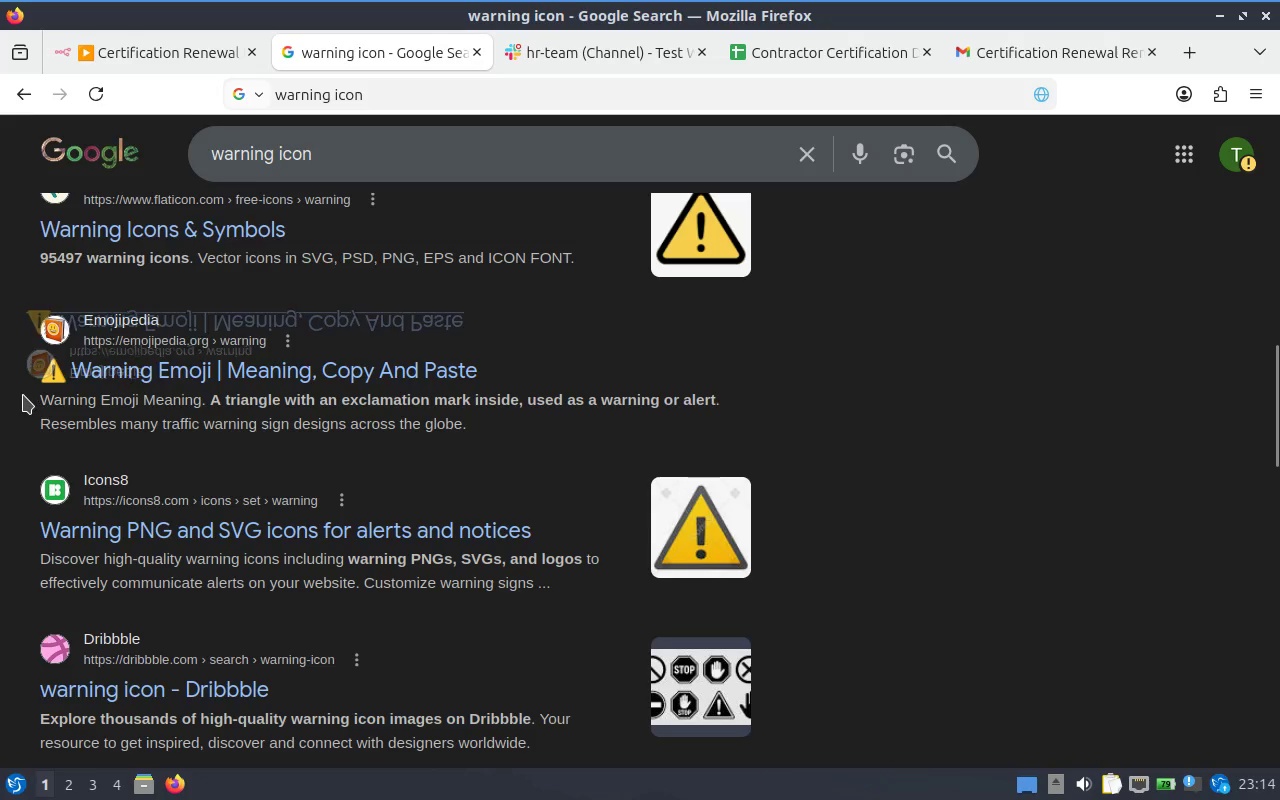 
left_click_drag(start_coordinate=[21, 395], to_coordinate=[47, 390])
 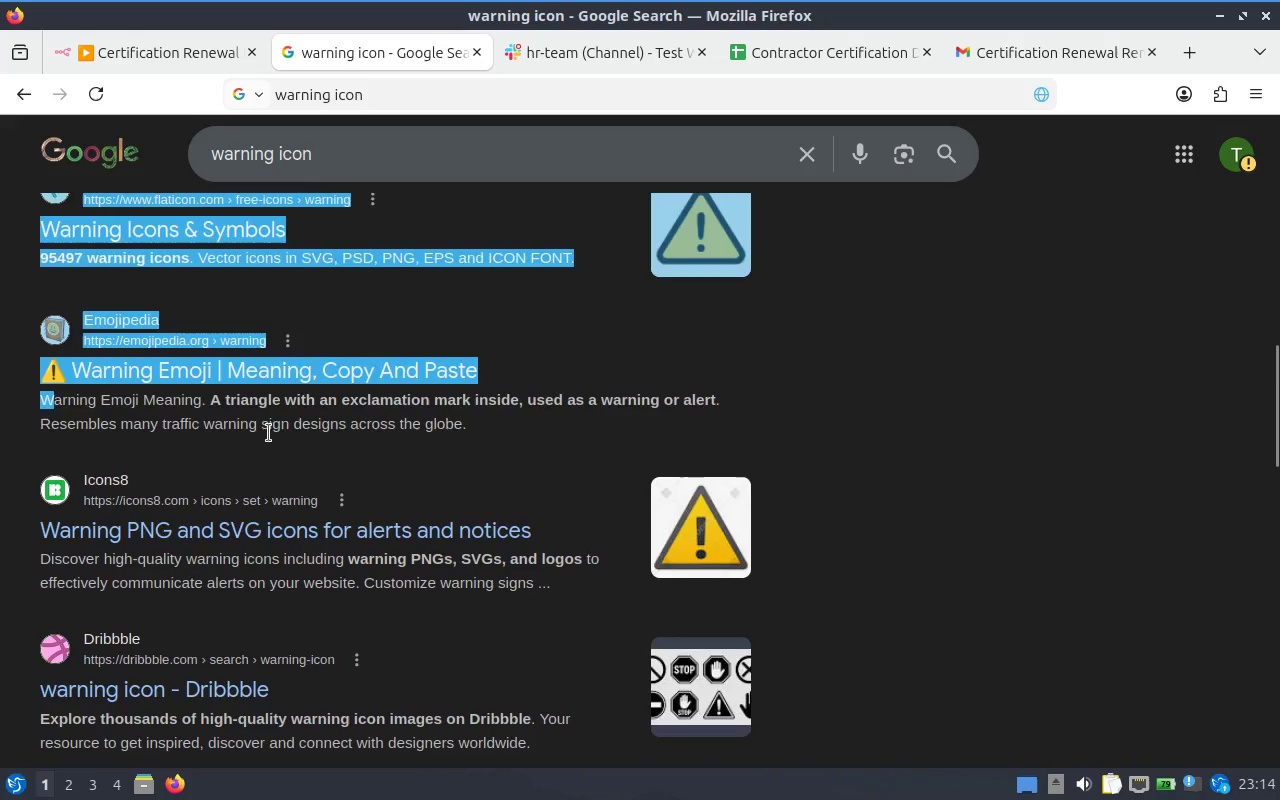 
scroll: coordinate [312, 445], scroll_direction: down, amount: 9.0
 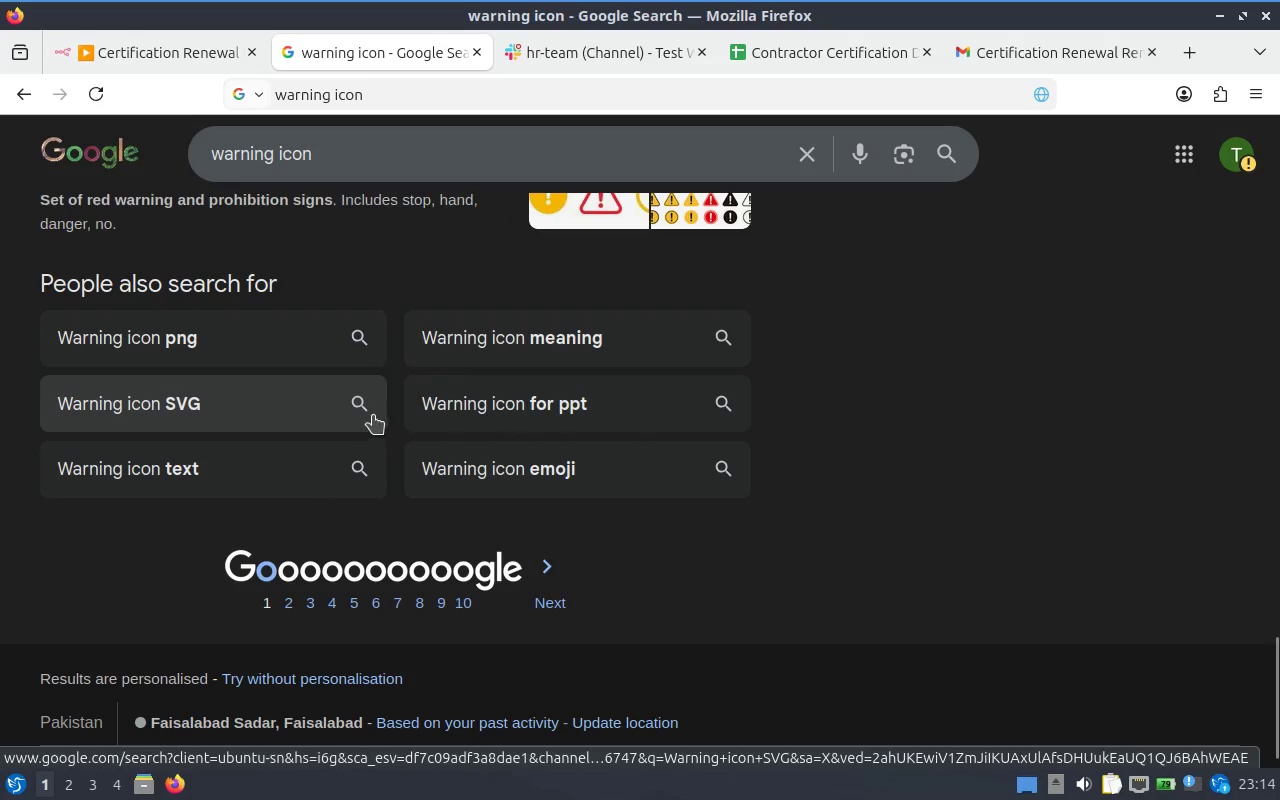 
scroll: coordinate [379, 386], scroll_direction: up, amount: 2.0
 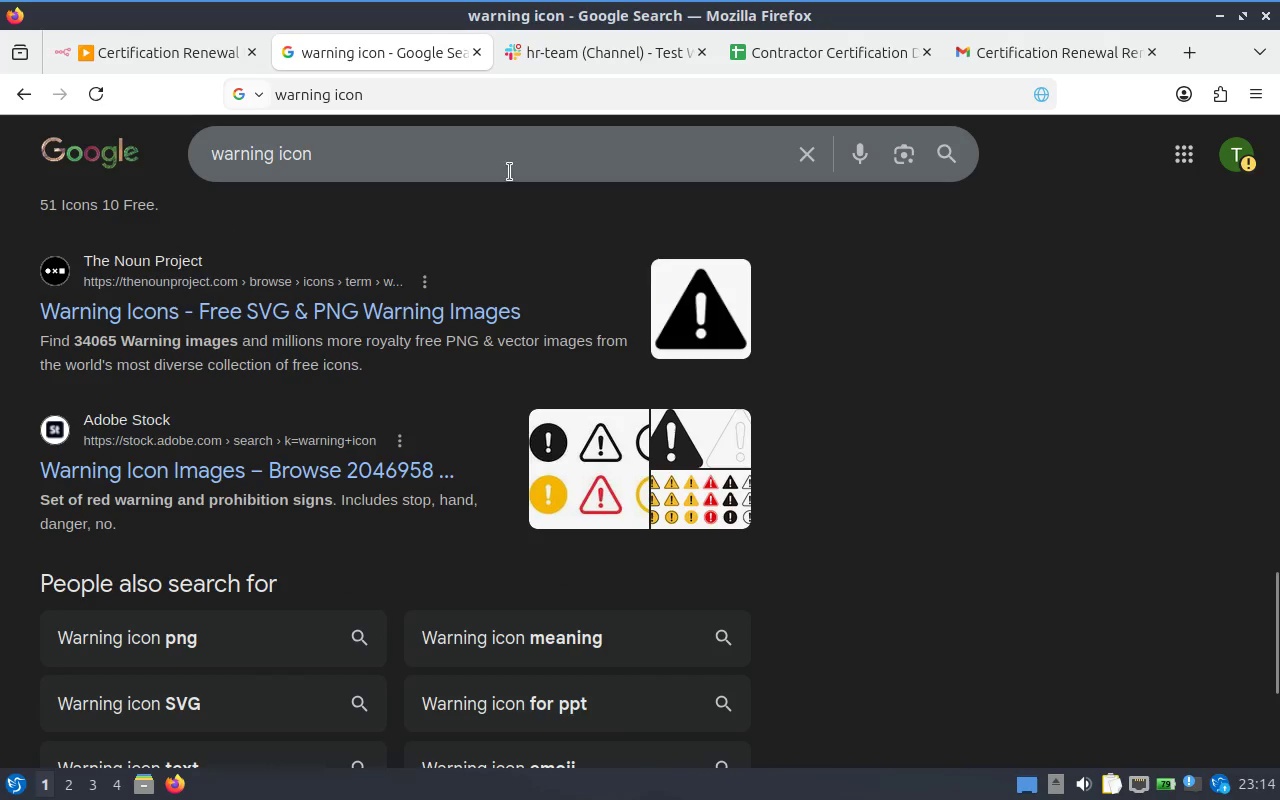 
left_click([475, 145])
 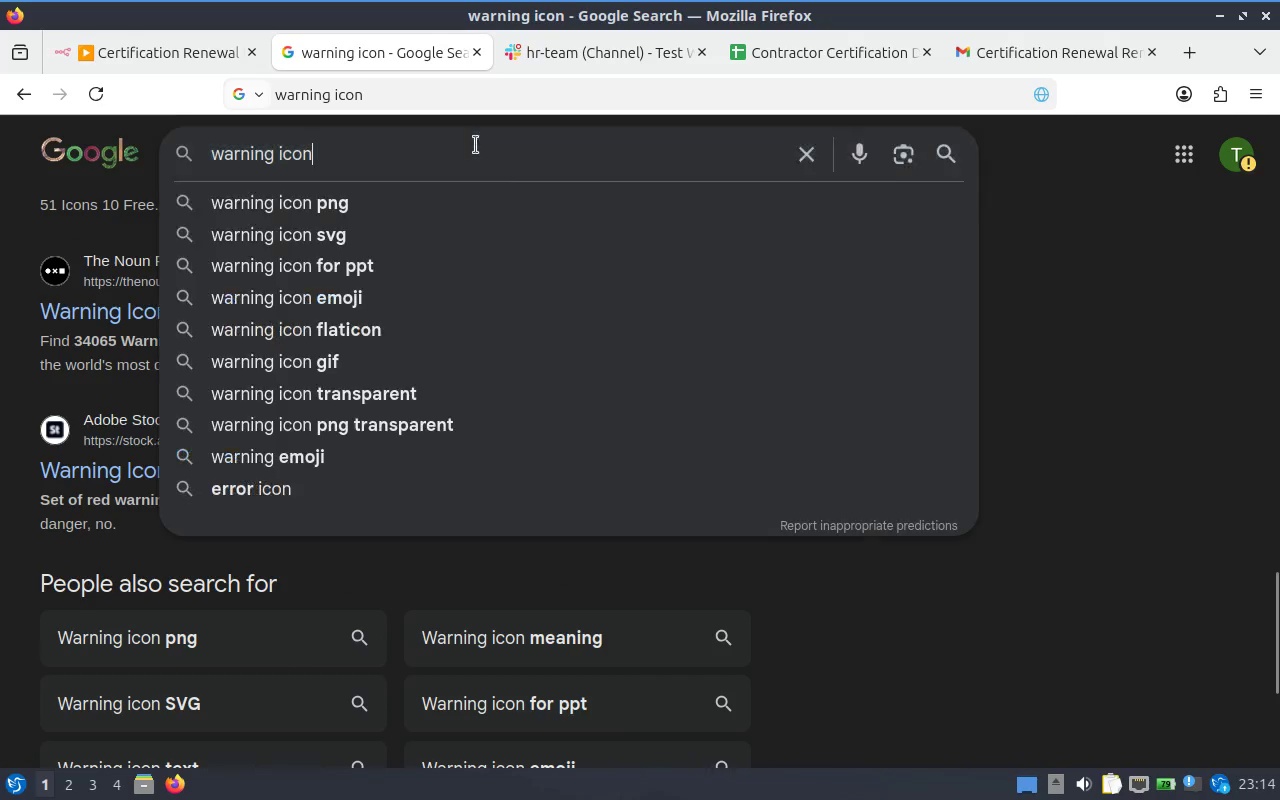 
type( text)
 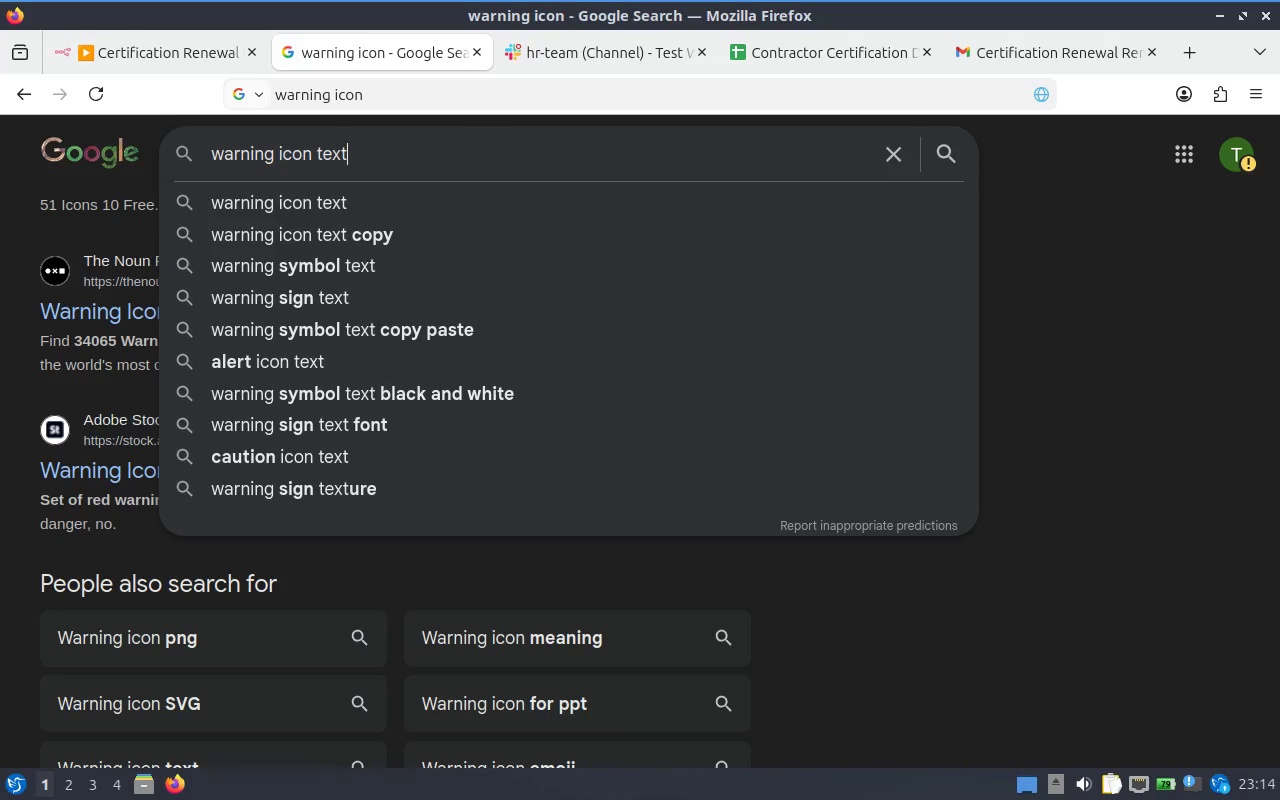 
key(Enter)
 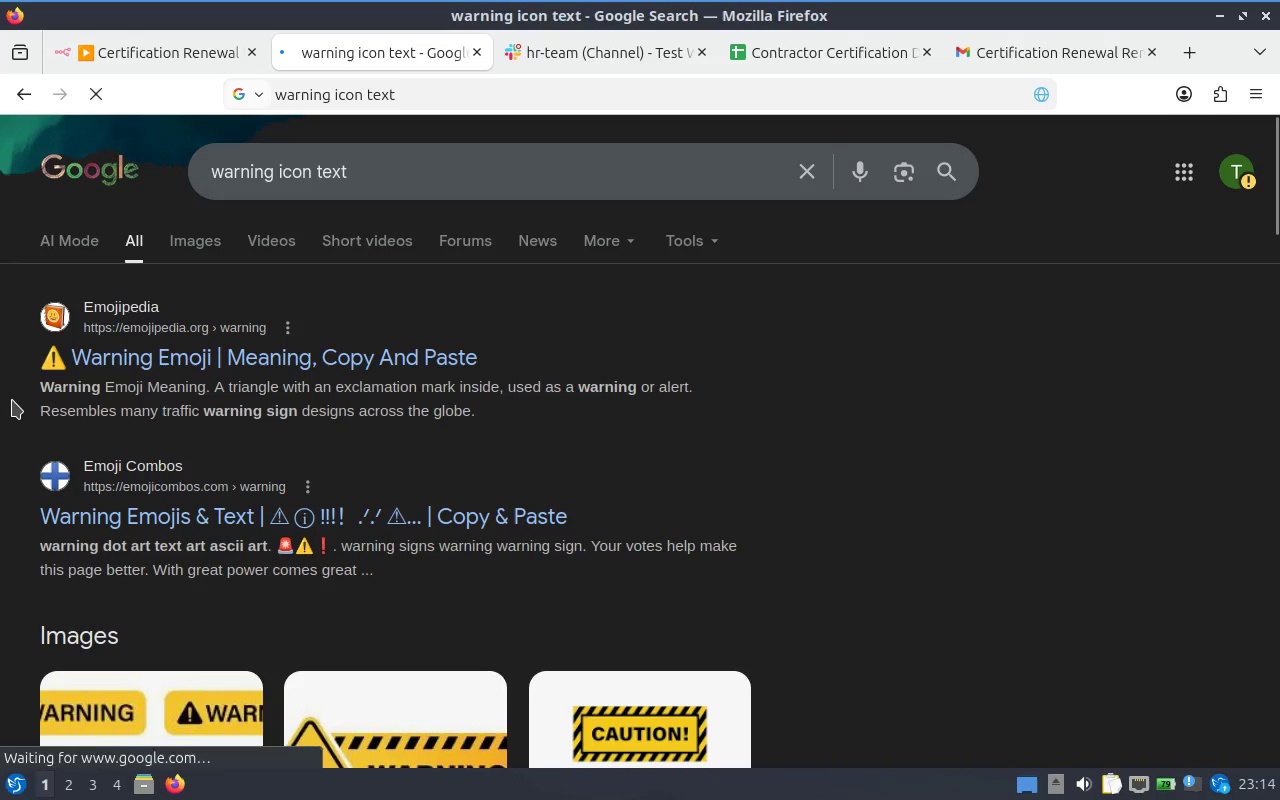 
left_click_drag(start_coordinate=[20, 382], to_coordinate=[50, 378])
 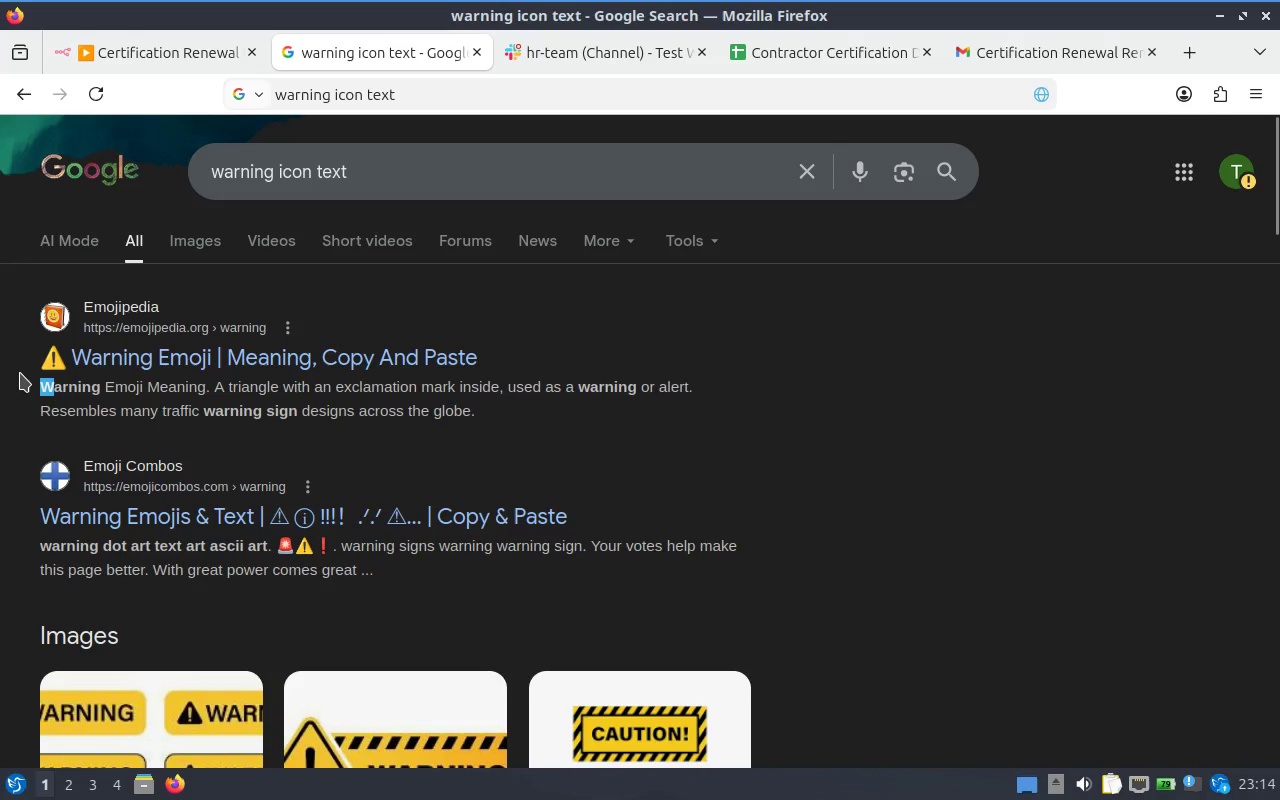 
left_click_drag(start_coordinate=[20, 372], to_coordinate=[31, 369])
 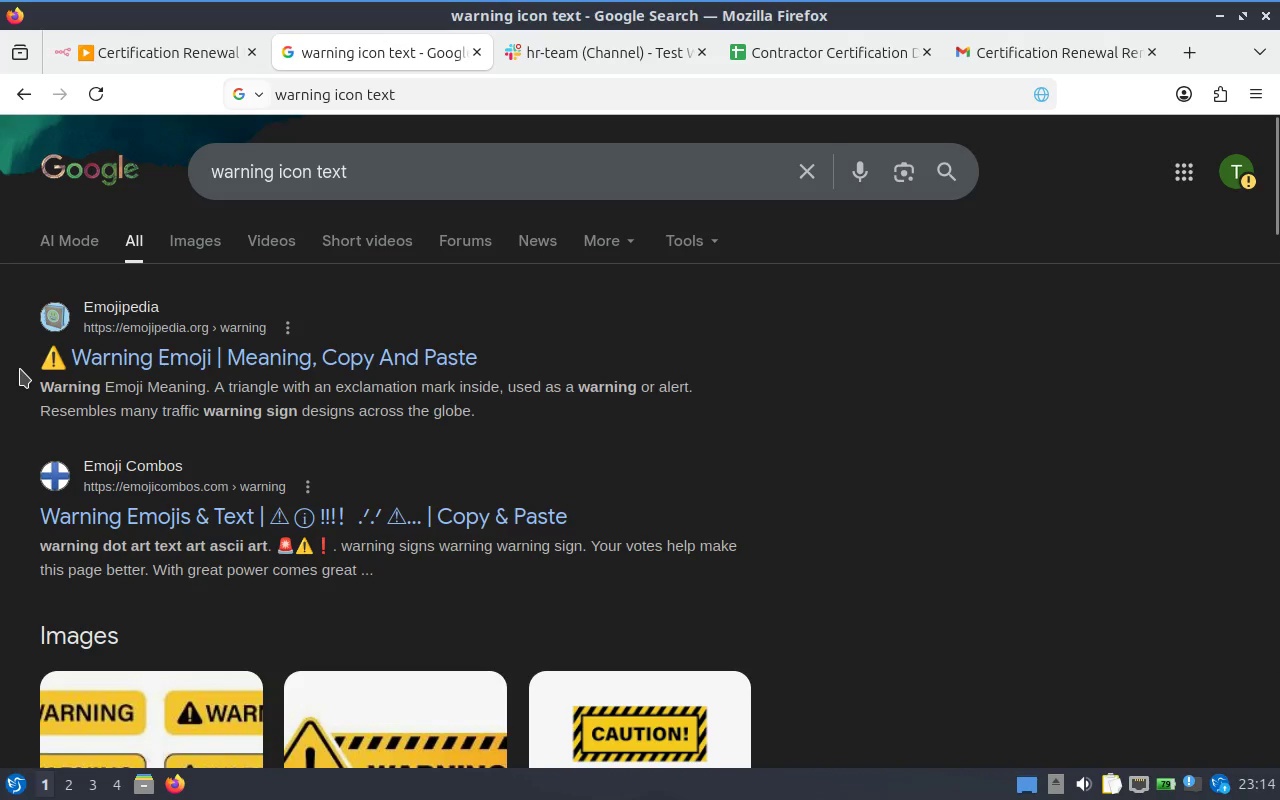 
left_click([20, 369])
 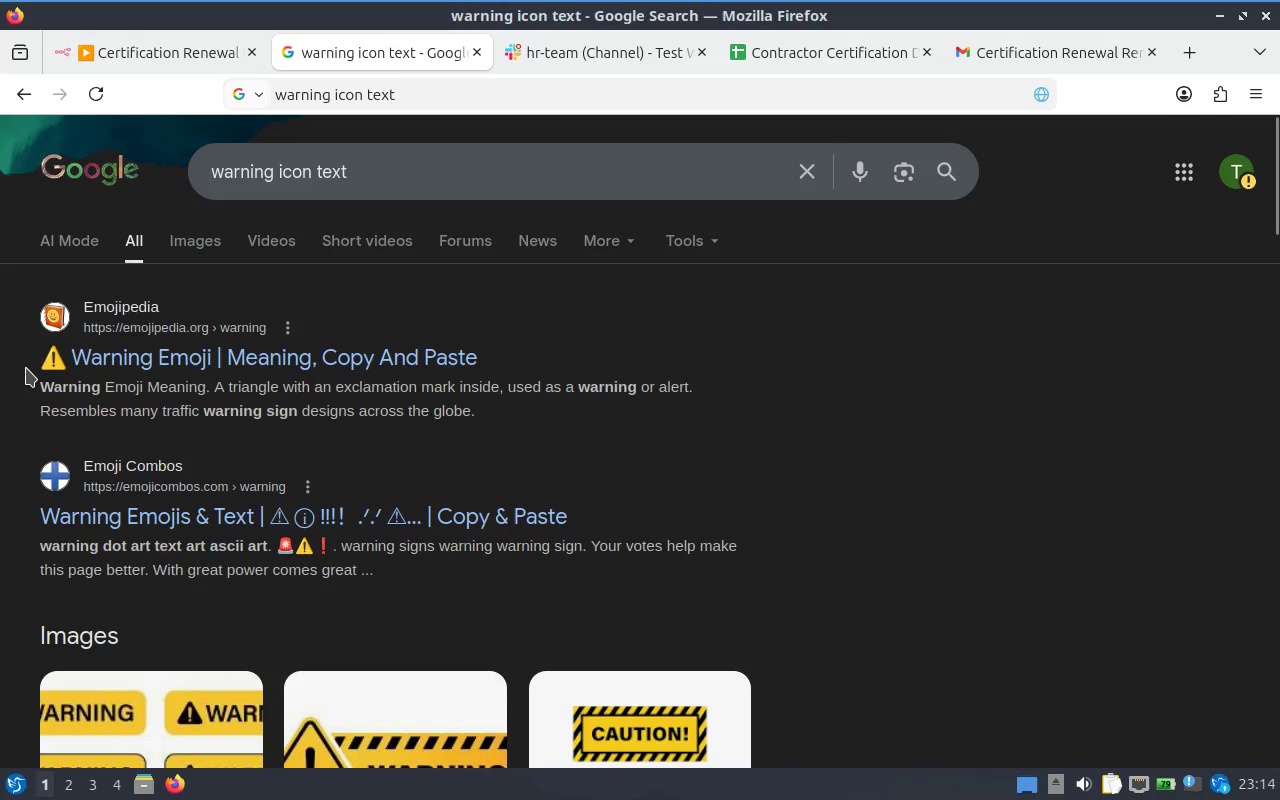 
left_click_drag(start_coordinate=[27, 368], to_coordinate=[46, 367])
 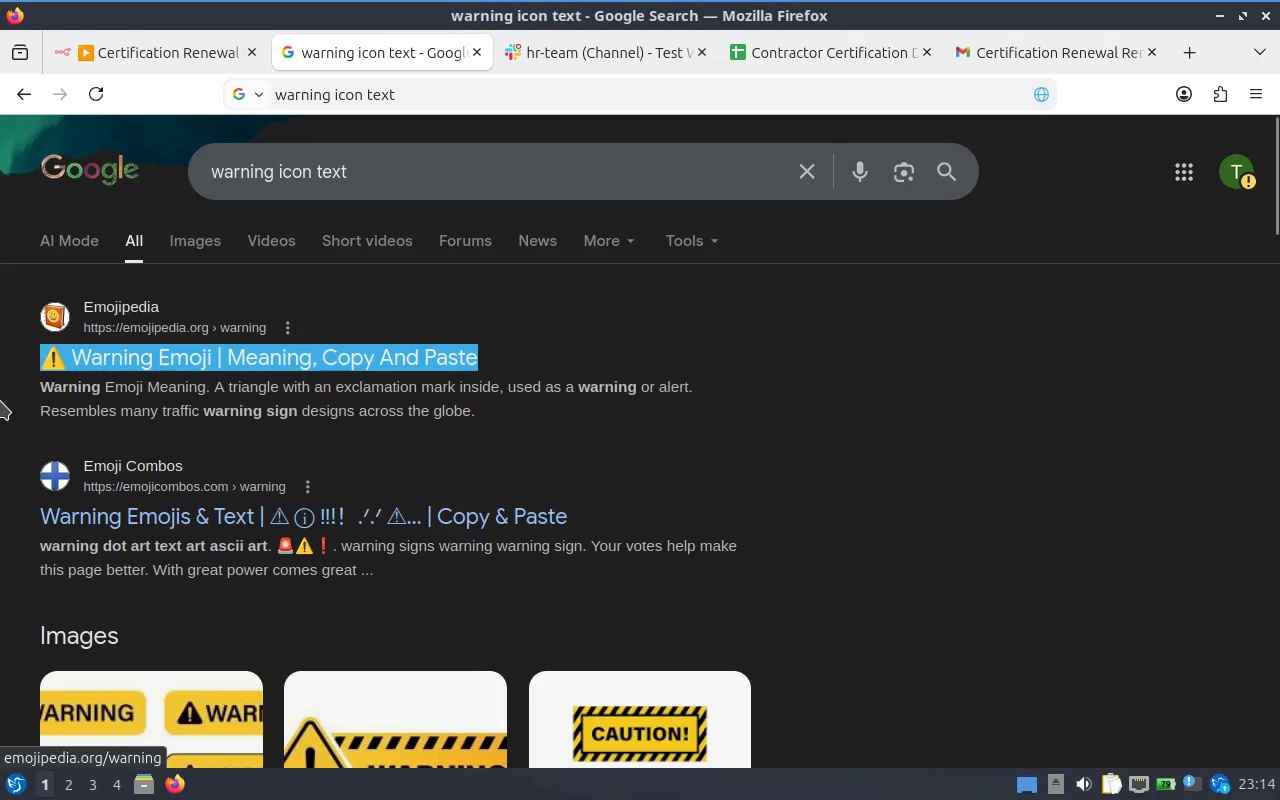 
left_click([0, 402])
 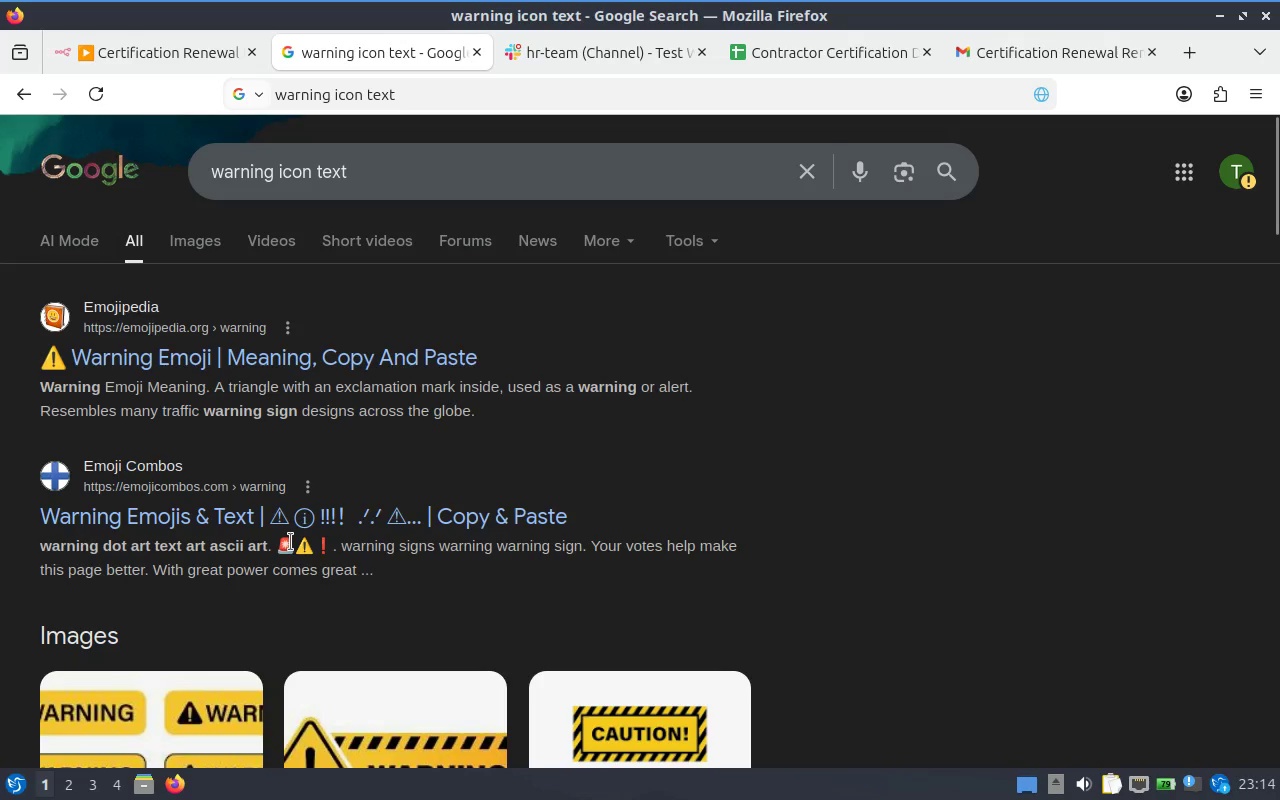 
left_click_drag(start_coordinate=[290, 542], to_coordinate=[305, 540])
 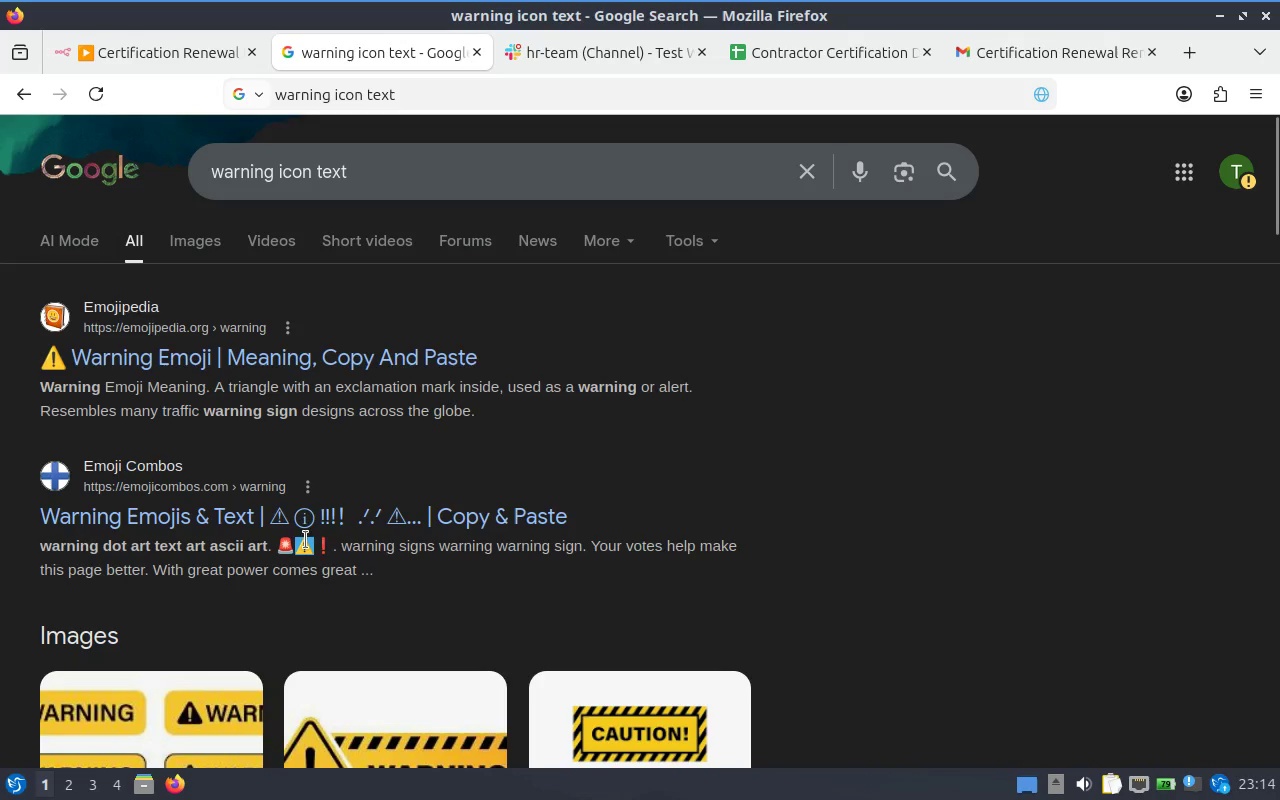 
key(Control+ControlLeft)
 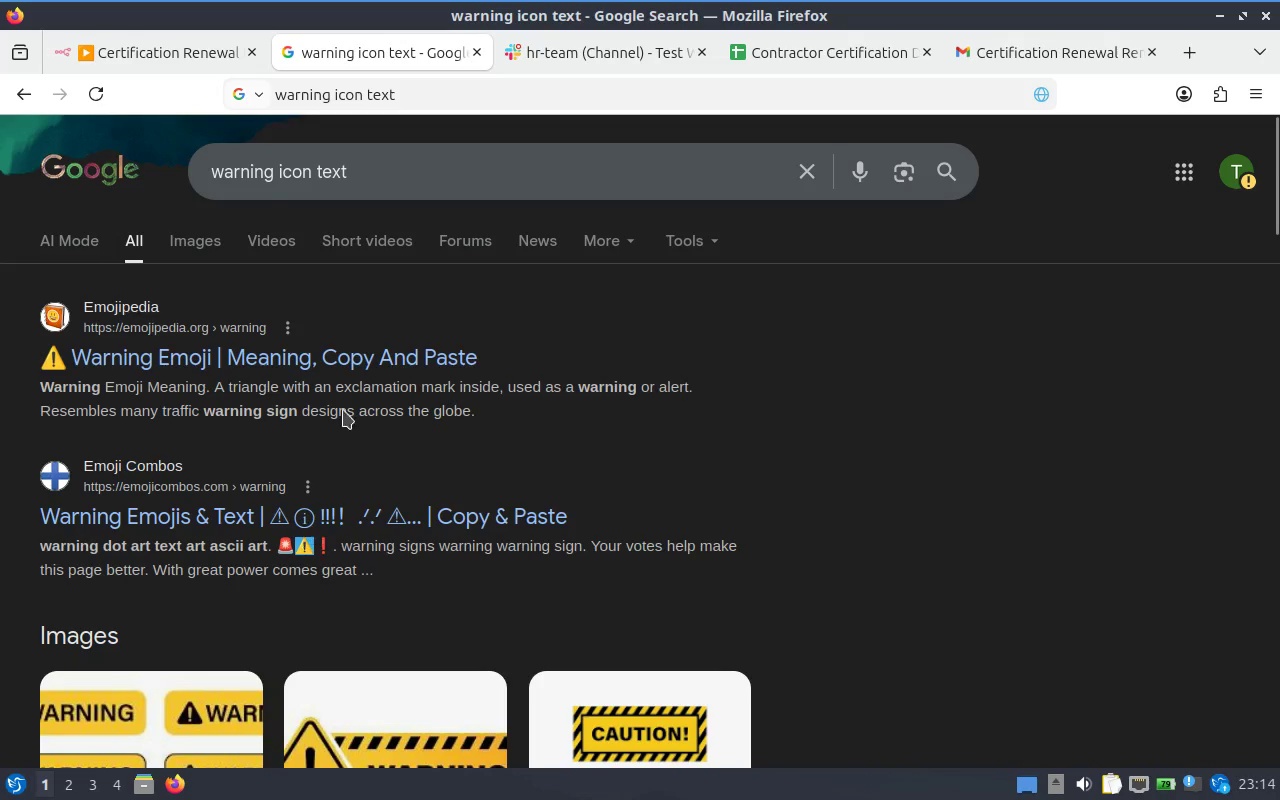 
key(Control+C)
 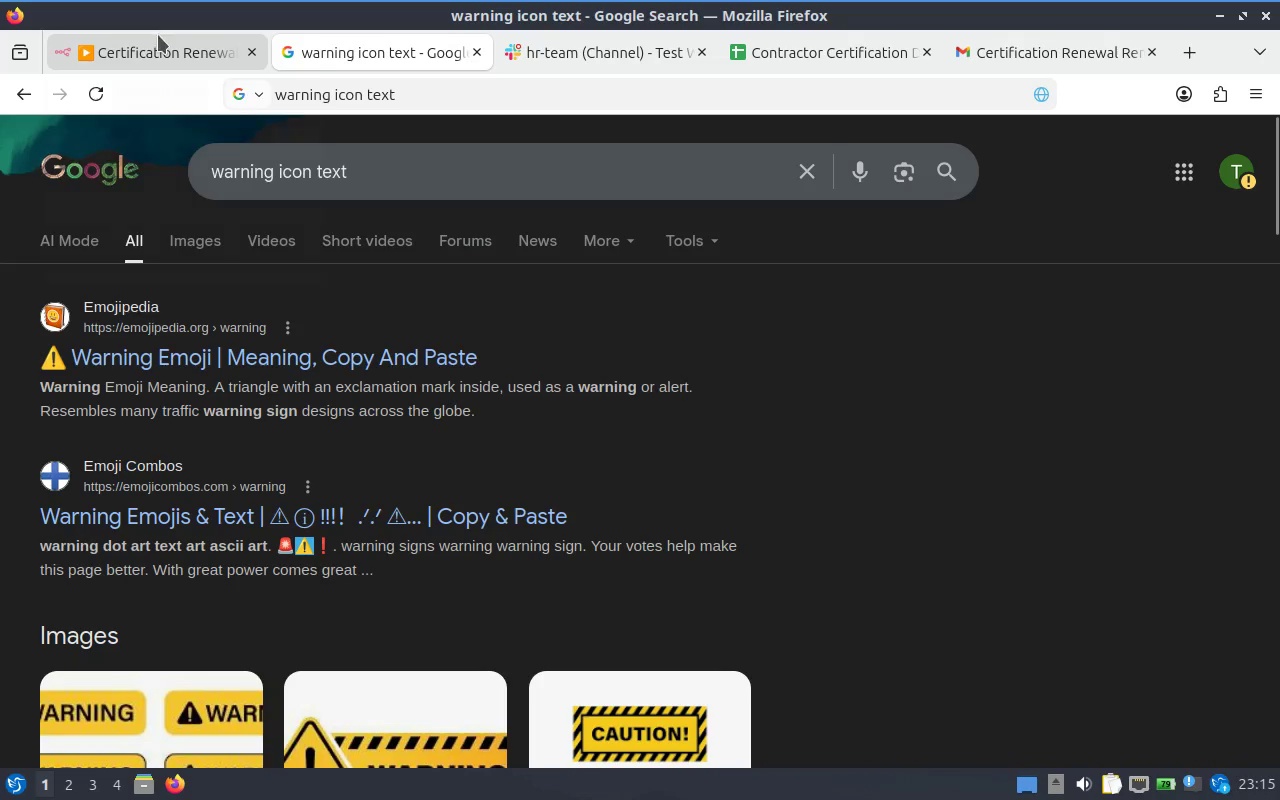 
left_click([163, 51])
 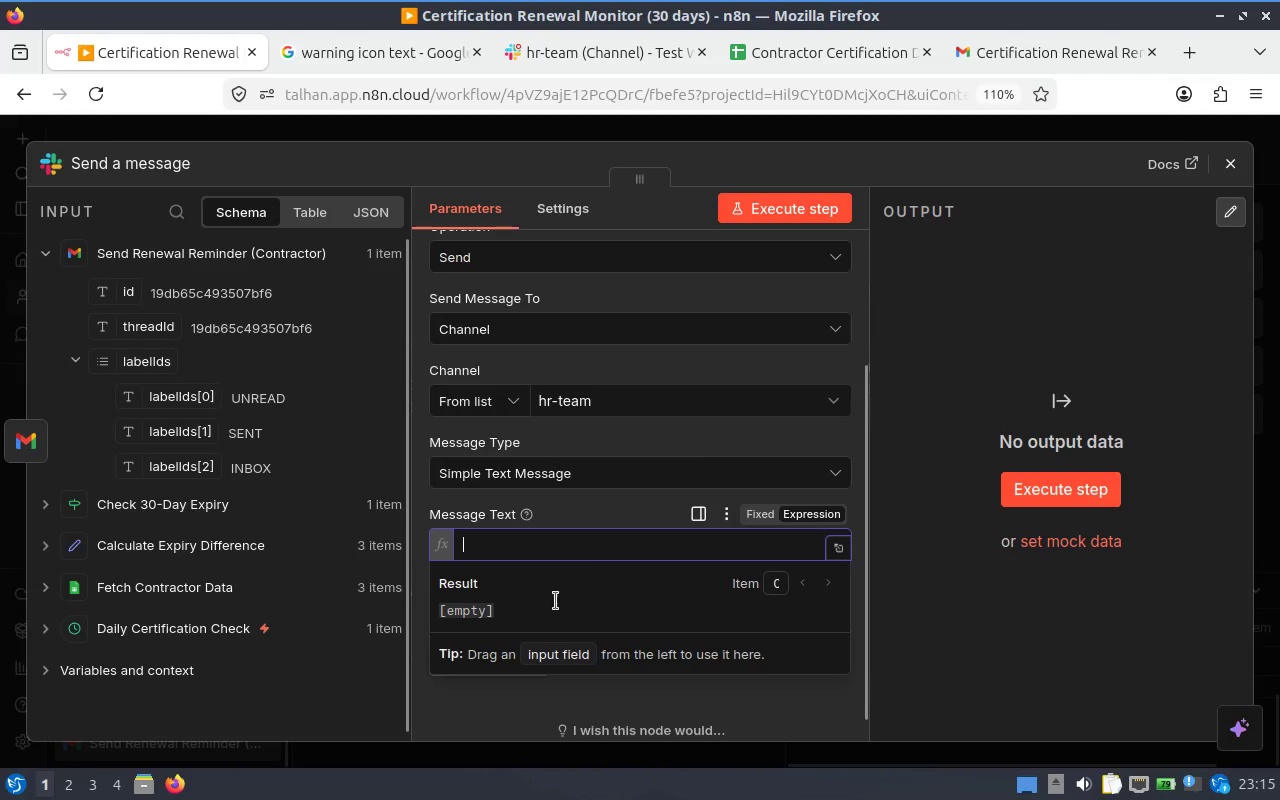 
scroll: coordinate [556, 590], scroll_direction: down, amount: 1.0
 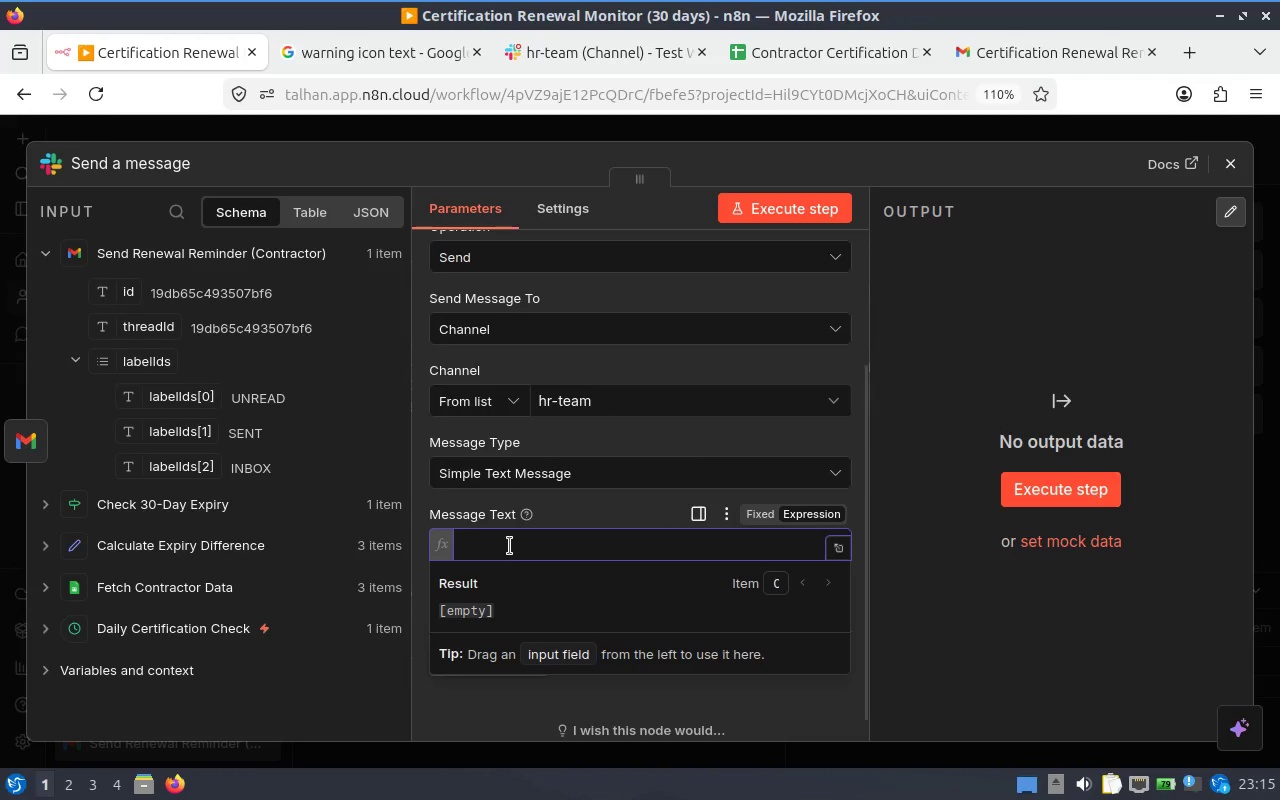 
left_click([509, 548])
 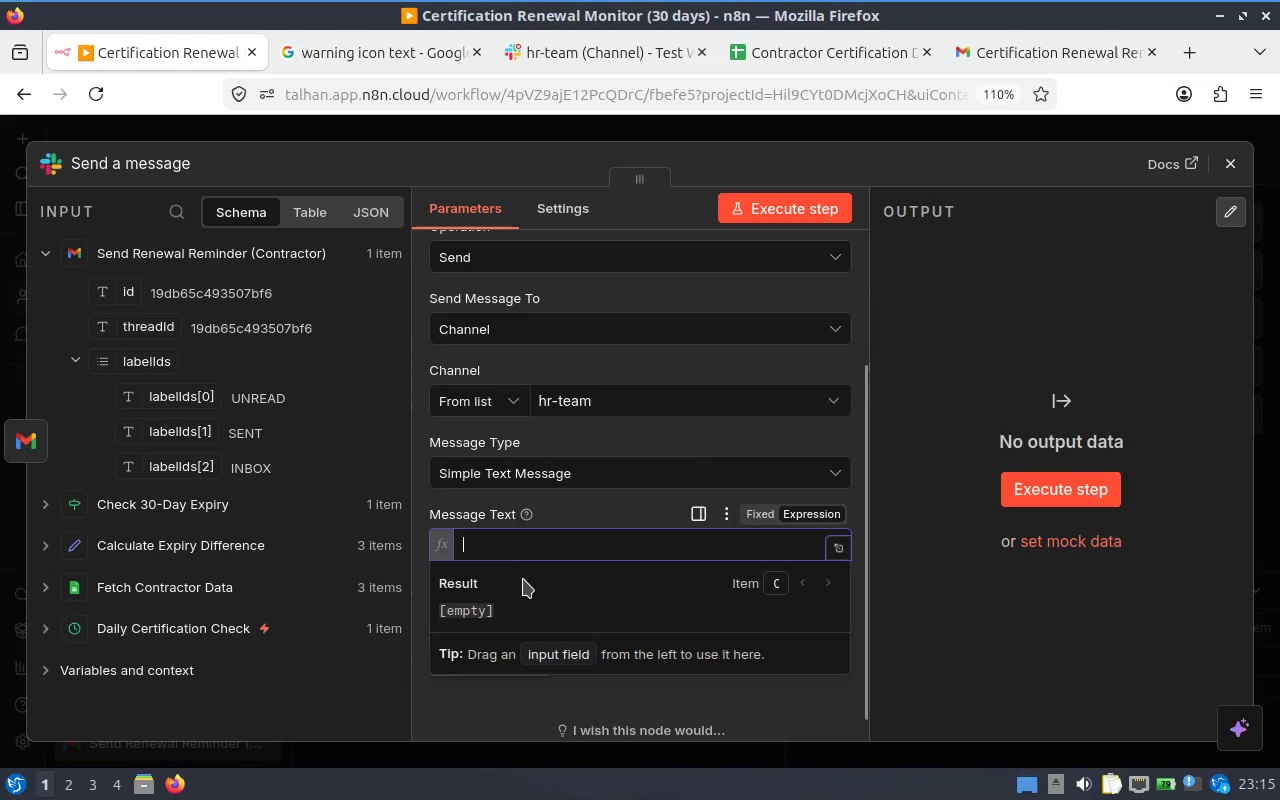 
left_click([524, 582])
 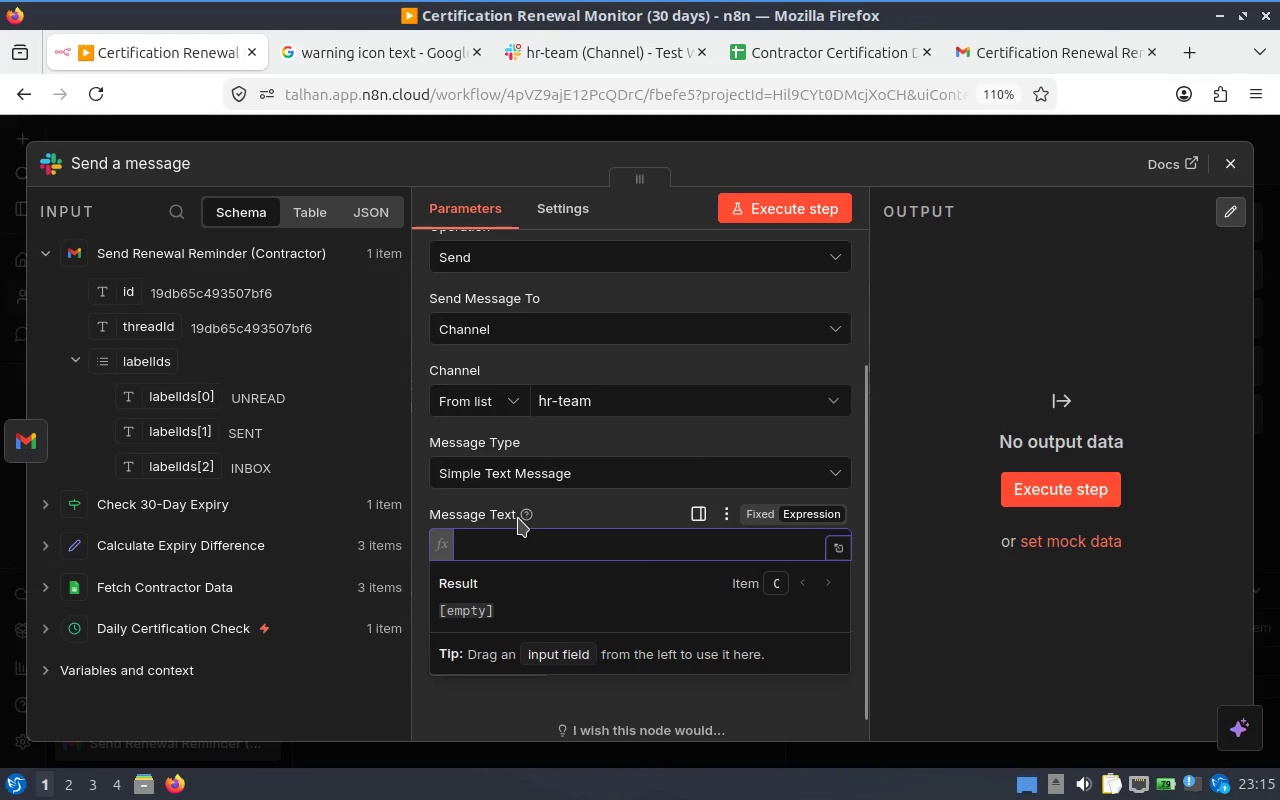 
left_click([523, 539])
 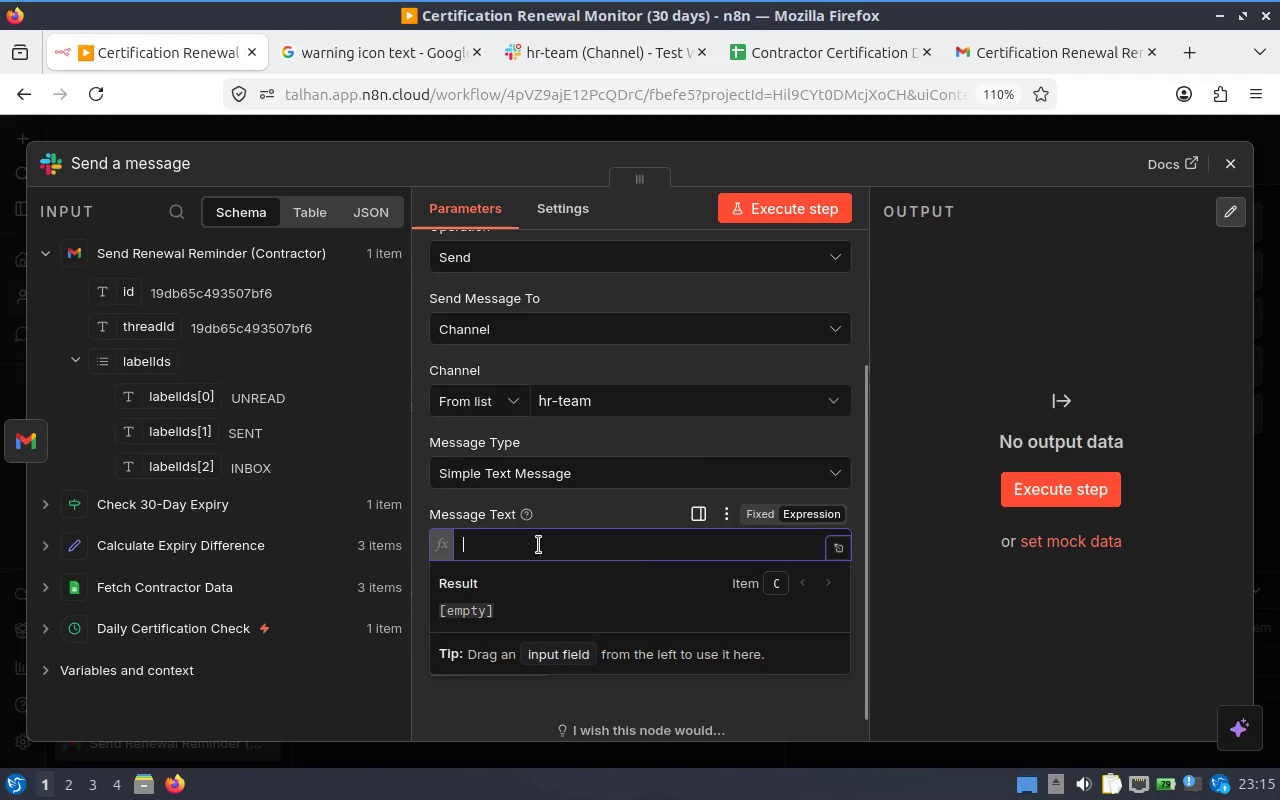 
key(Control+V)
 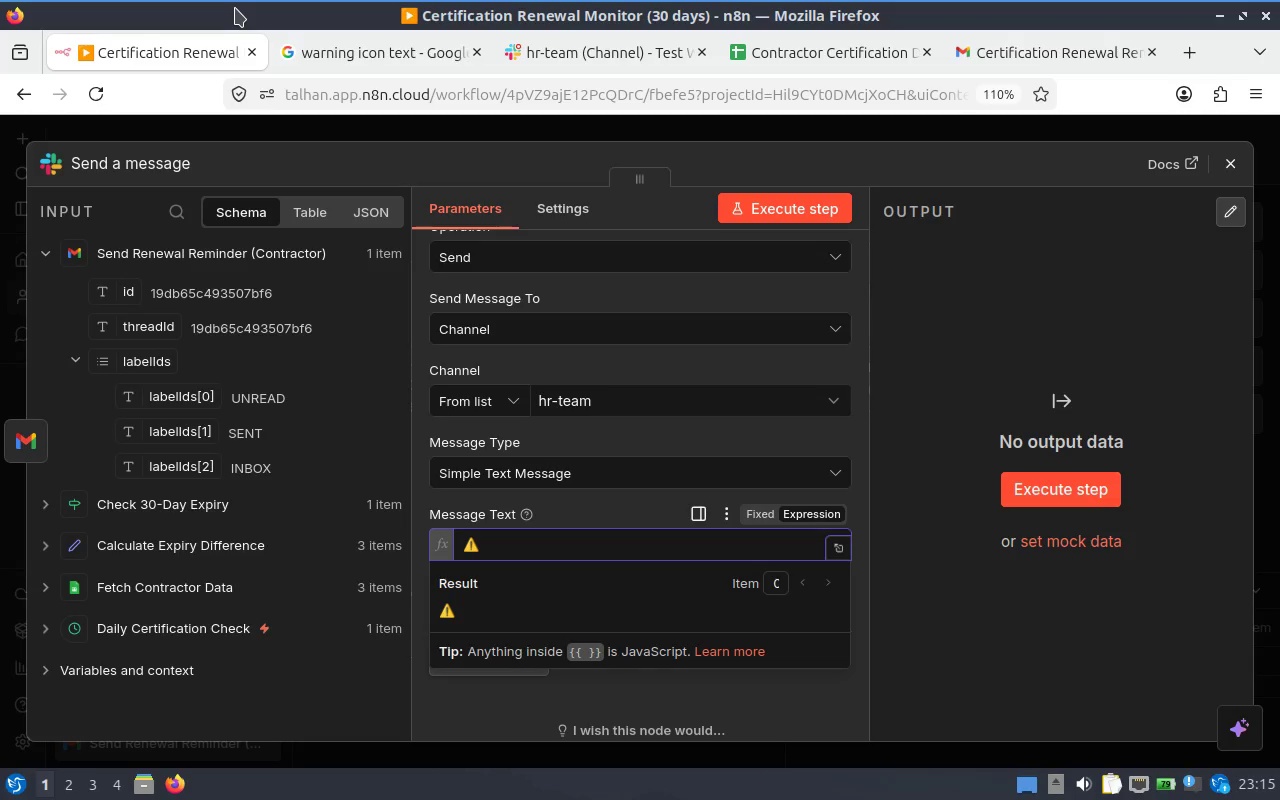 
type( Certification Expiry in #)
key(Backspace)
type(30 Days)
 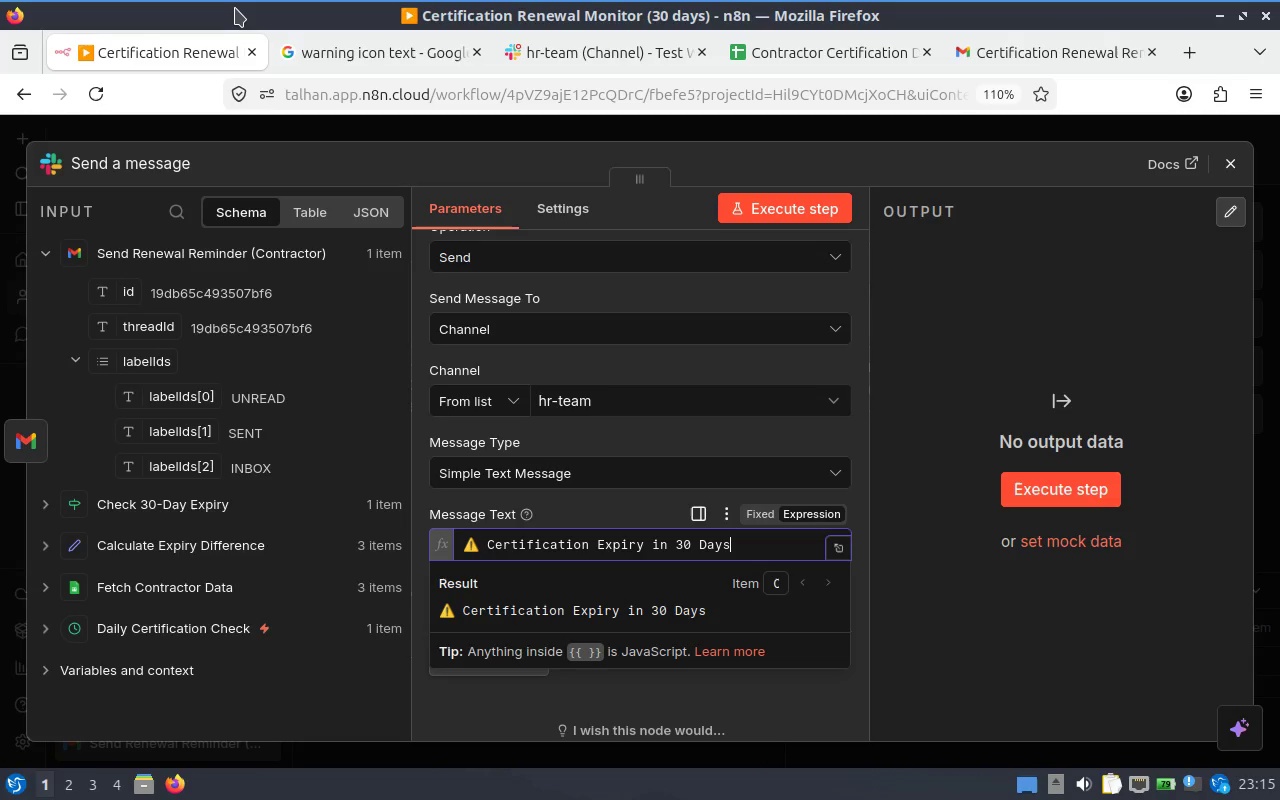 
key(Enter)
 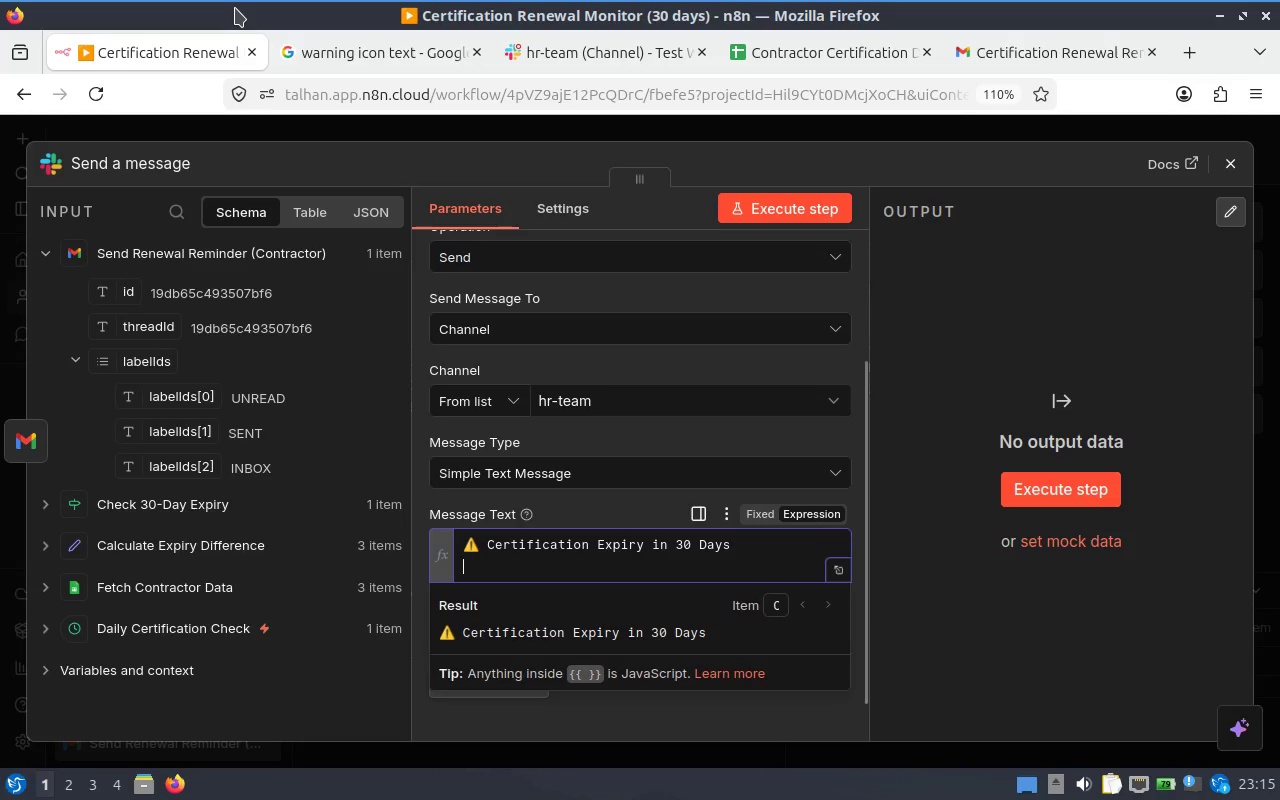 
key(Enter)
 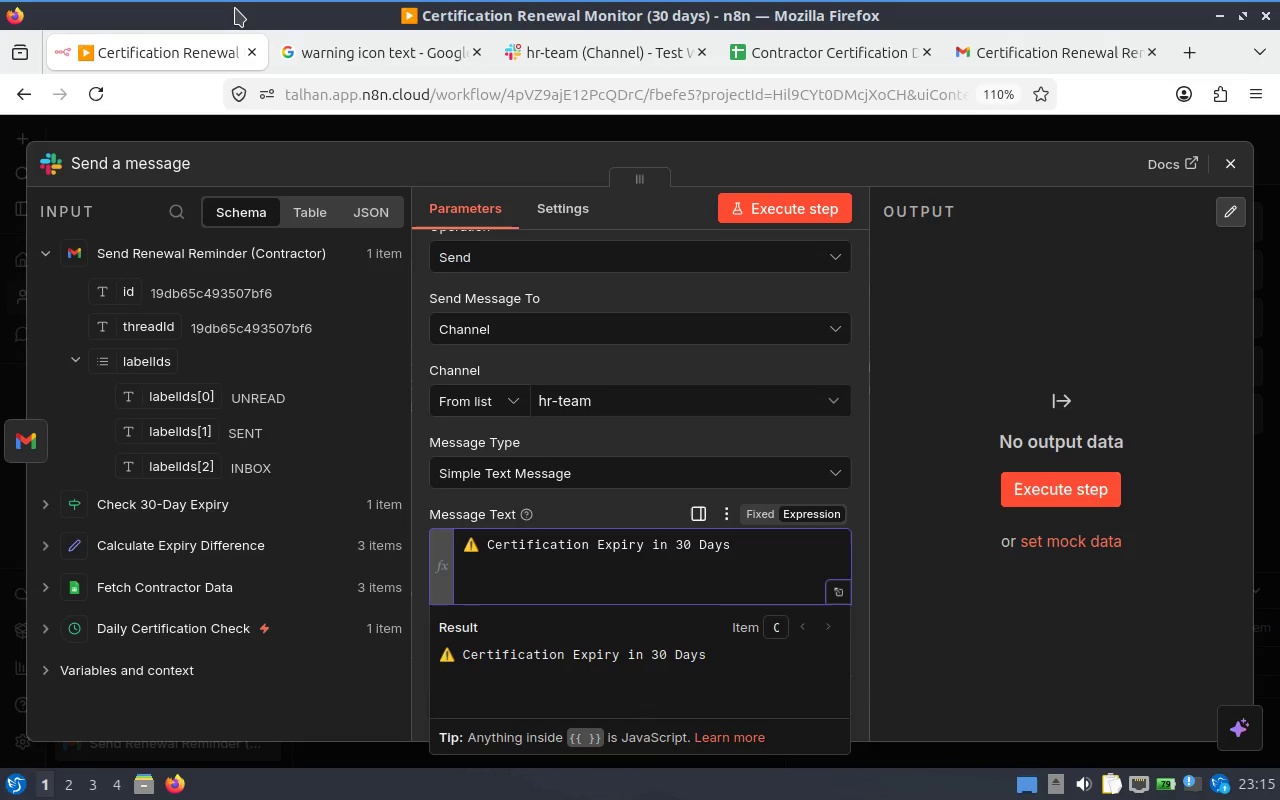 
type(Name: )
 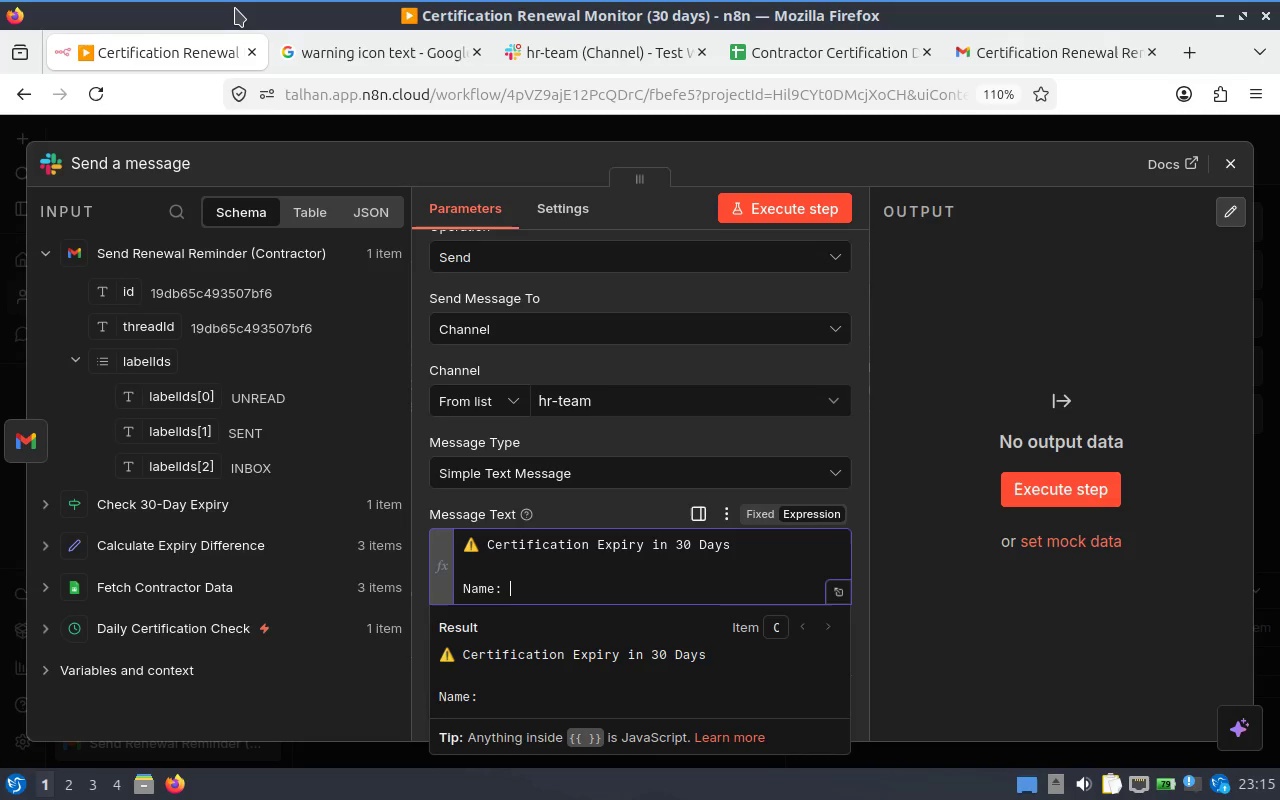 
scroll: coordinate [193, 475], scroll_direction: up, amount: 3.0
 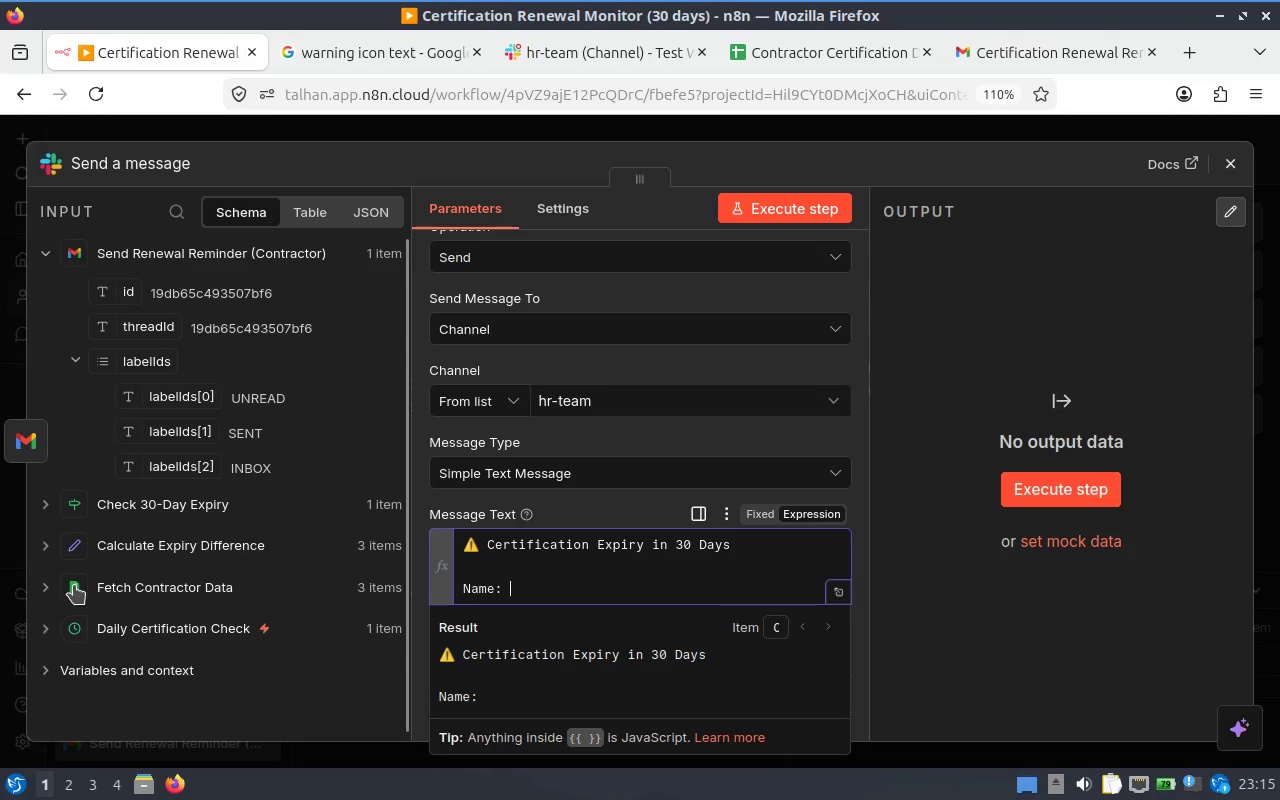 
wait(5.04)
 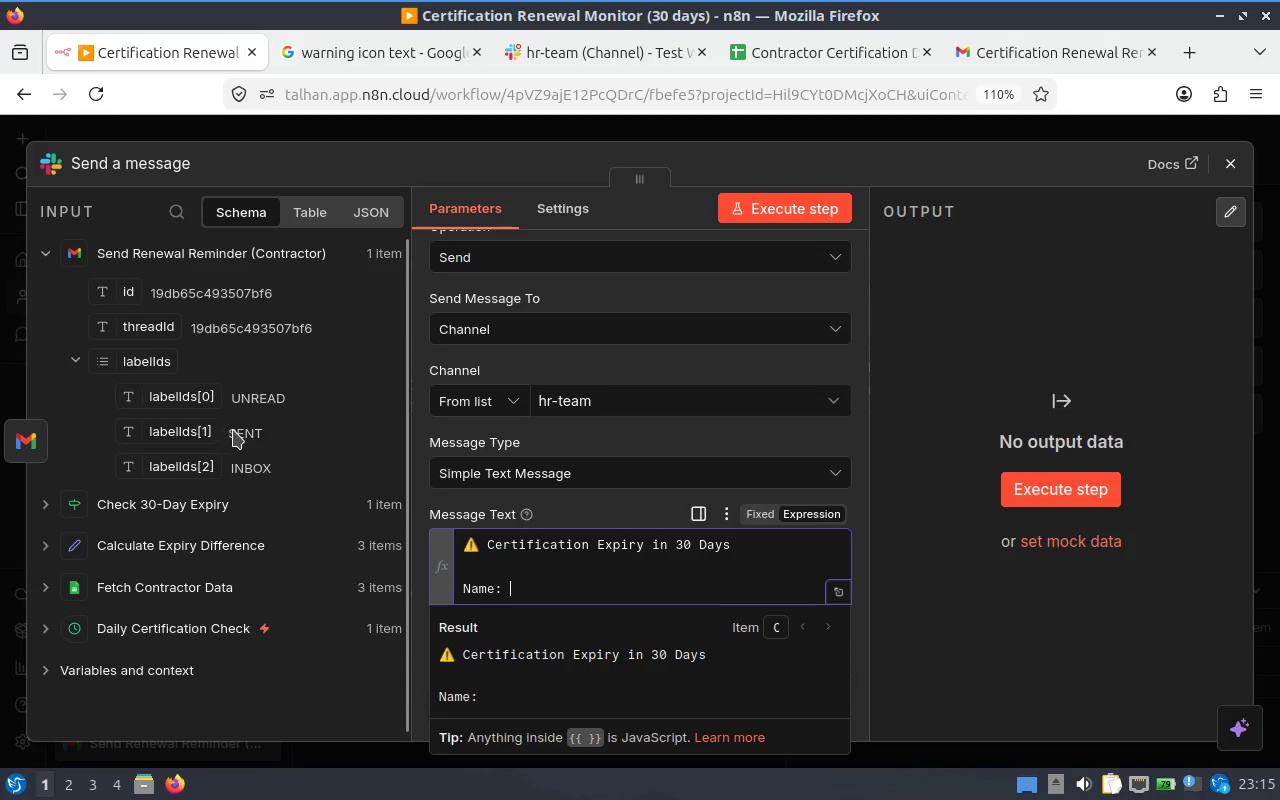 
left_click([46, 513])
 